 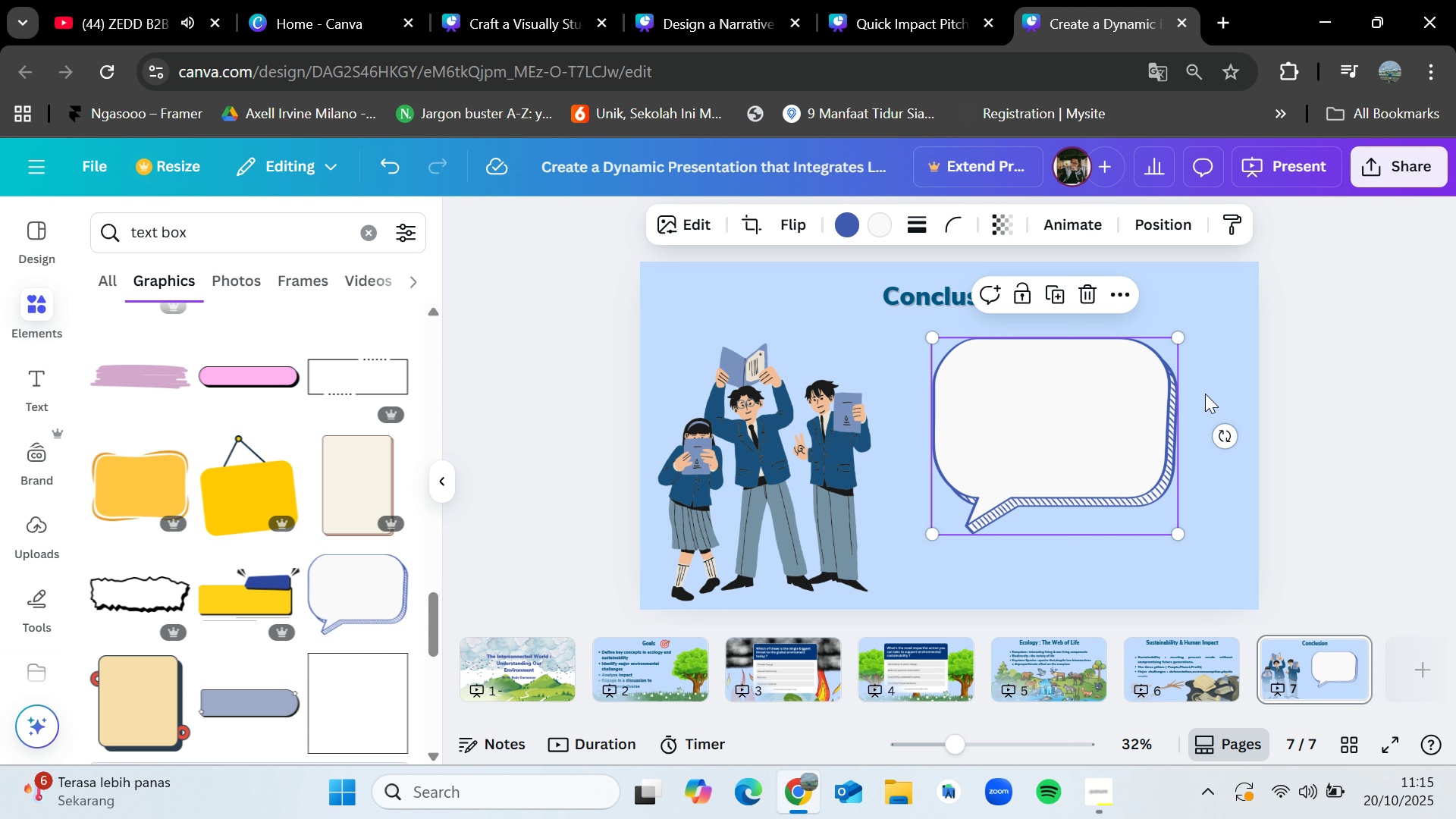 
left_click([1271, 400])
 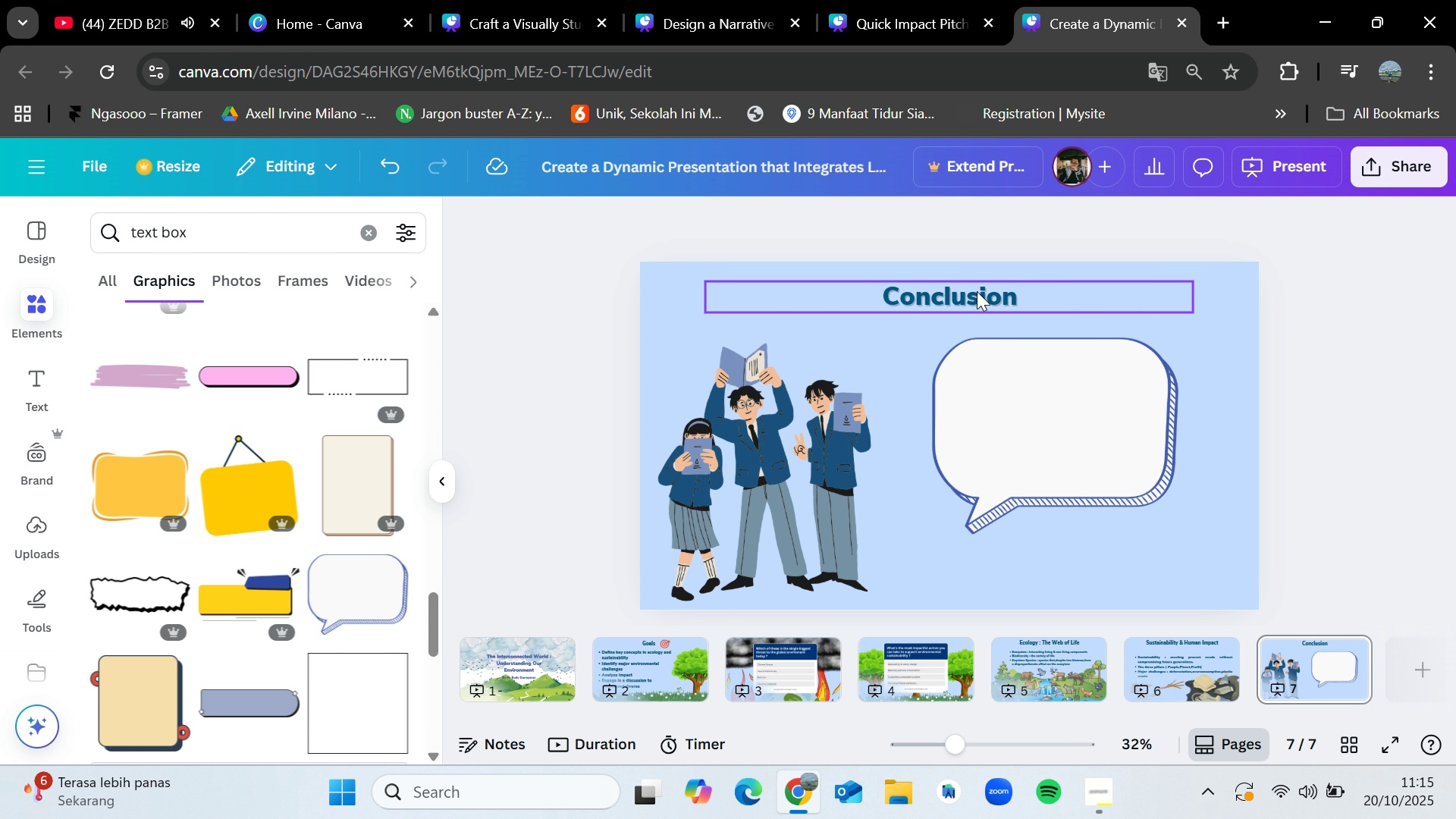 
left_click([977, 291])
 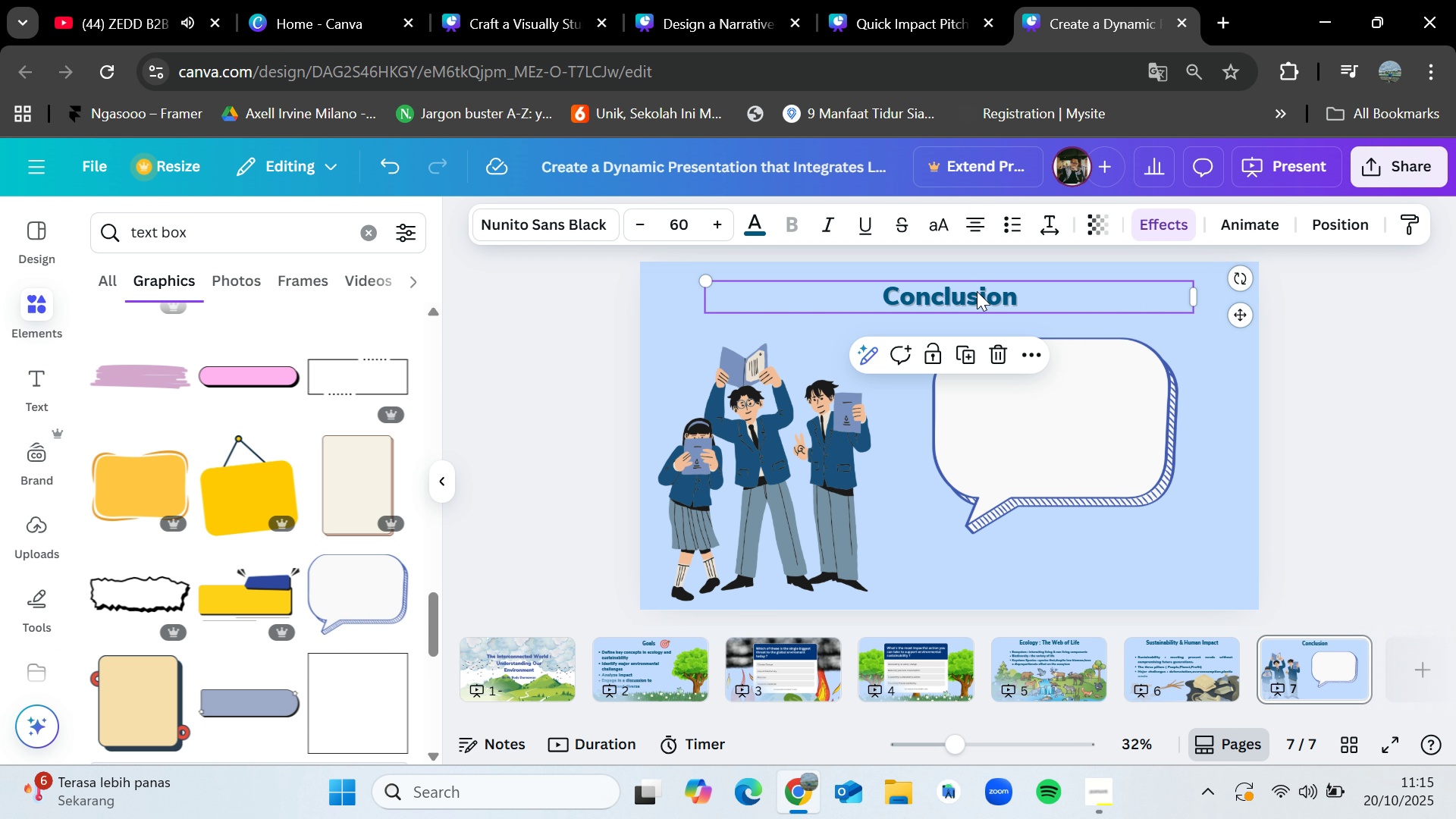 
key(Control+C)
 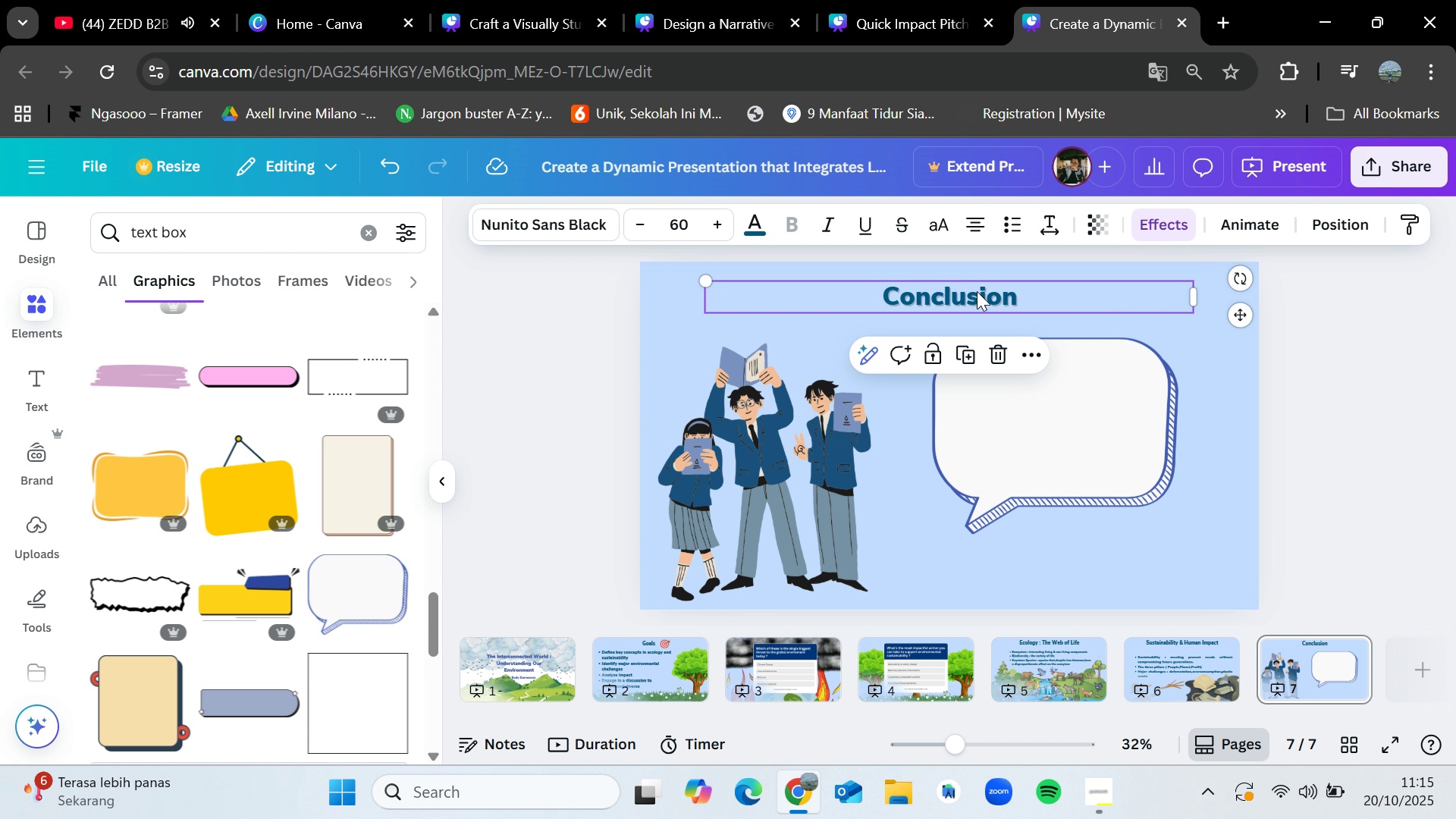 
key(Control+V)
 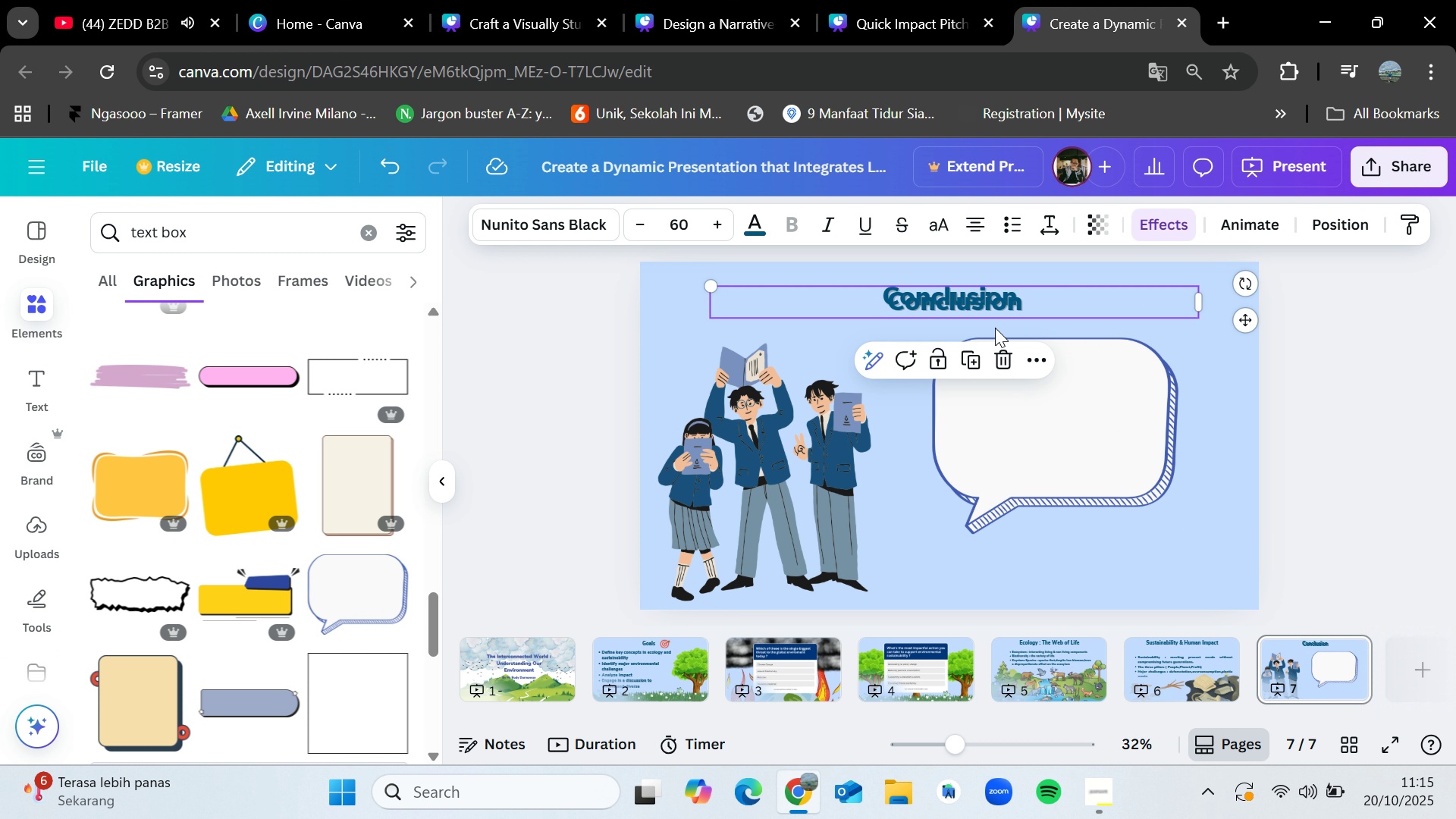 
left_click_drag(start_coordinate=[981, 299], to_coordinate=[1059, 415])
 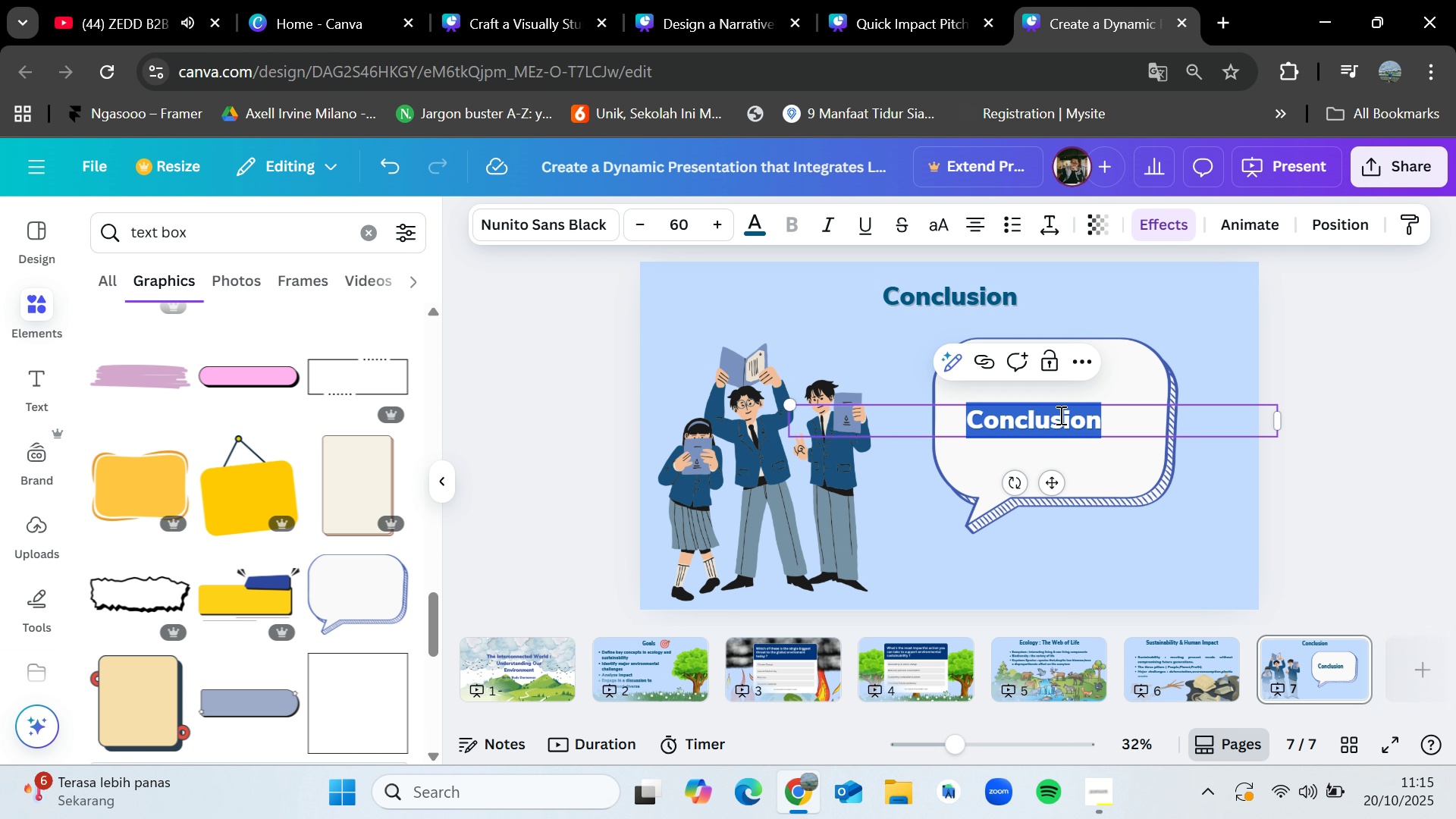 
double_click([1059, 415])
 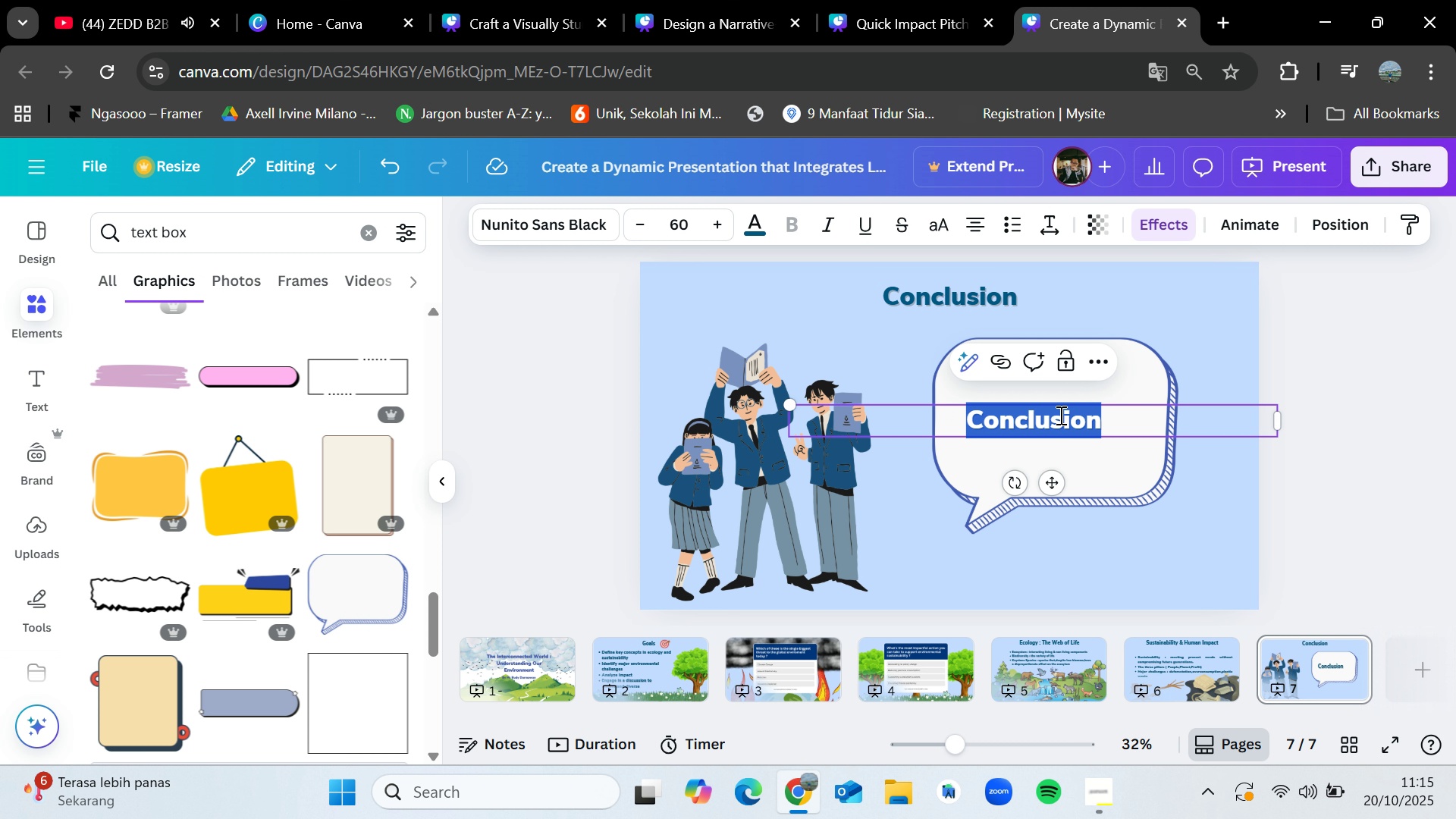 
key(Backspace)
type(We )
 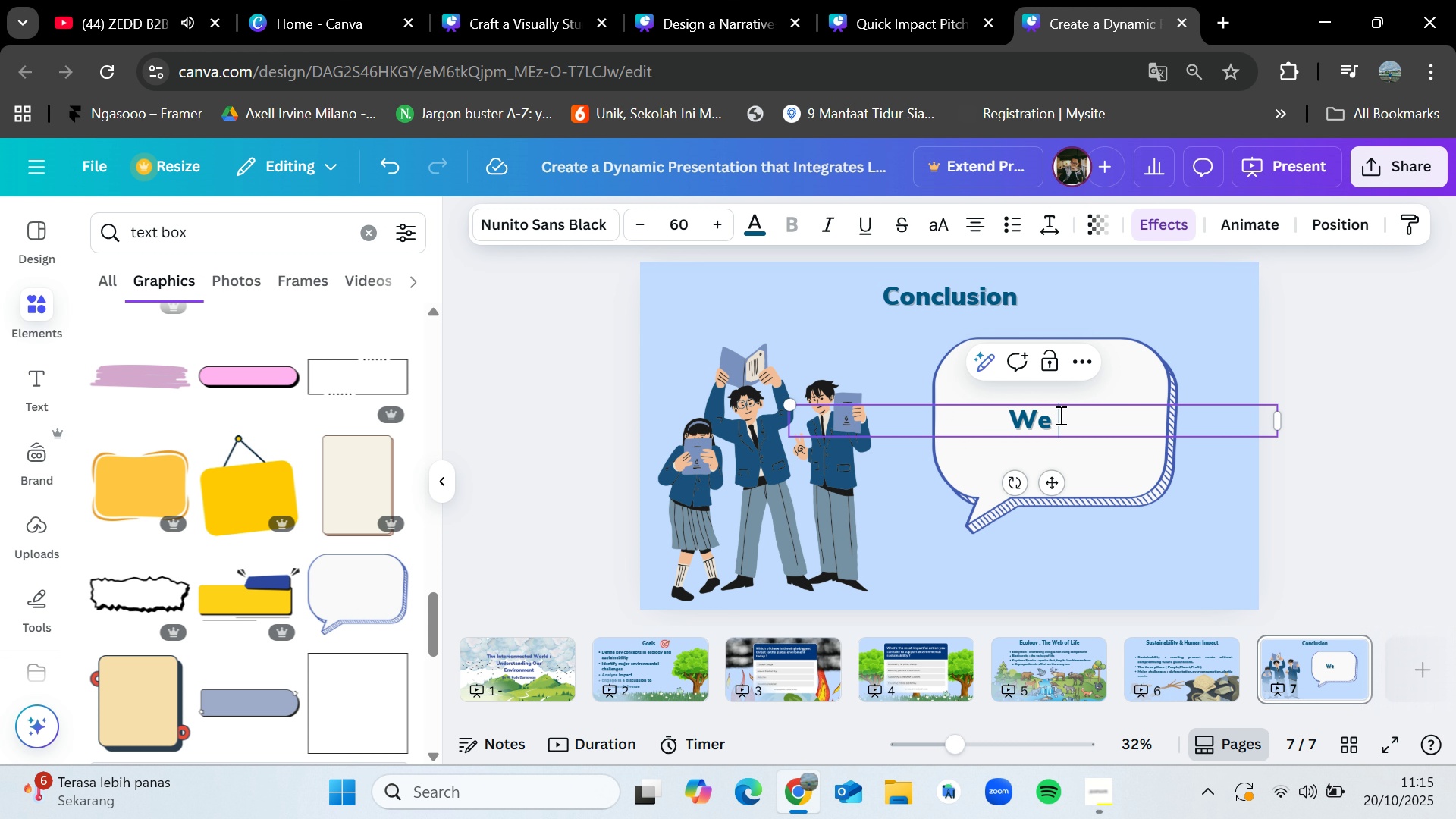 
left_click([563, 651])
 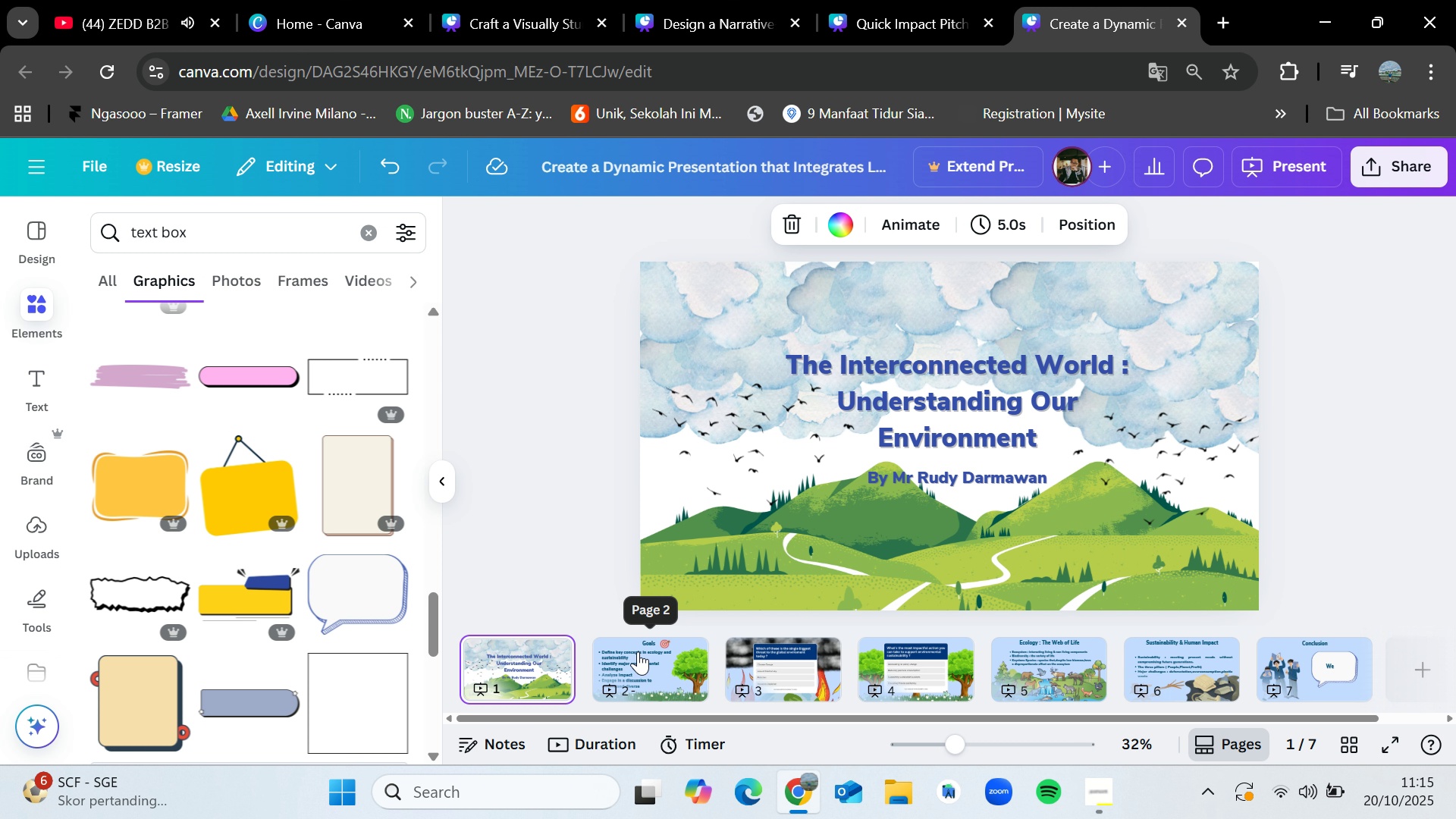 
left_click([638, 651])
 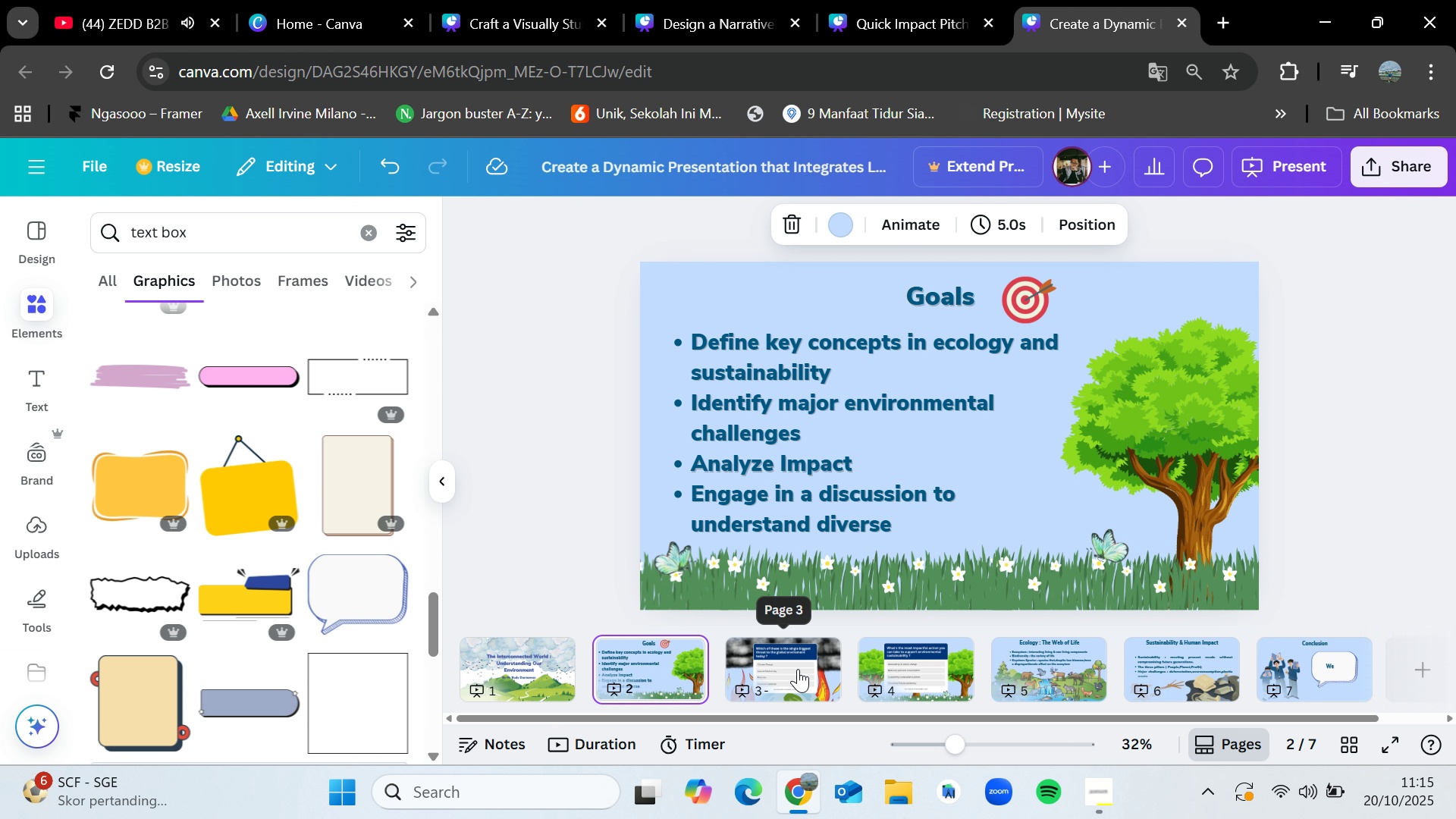 
left_click([796, 673])
 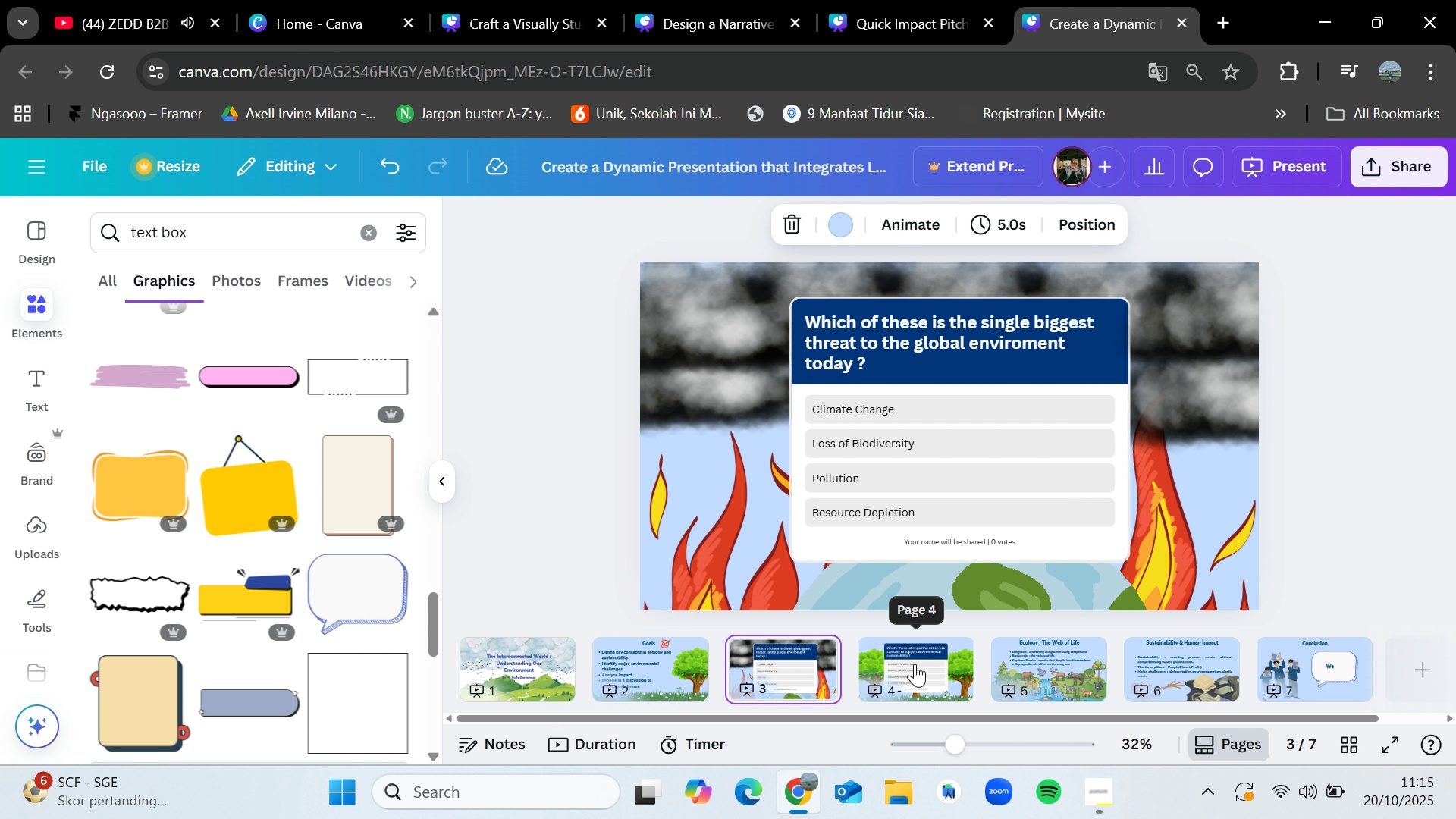 
left_click([915, 664])
 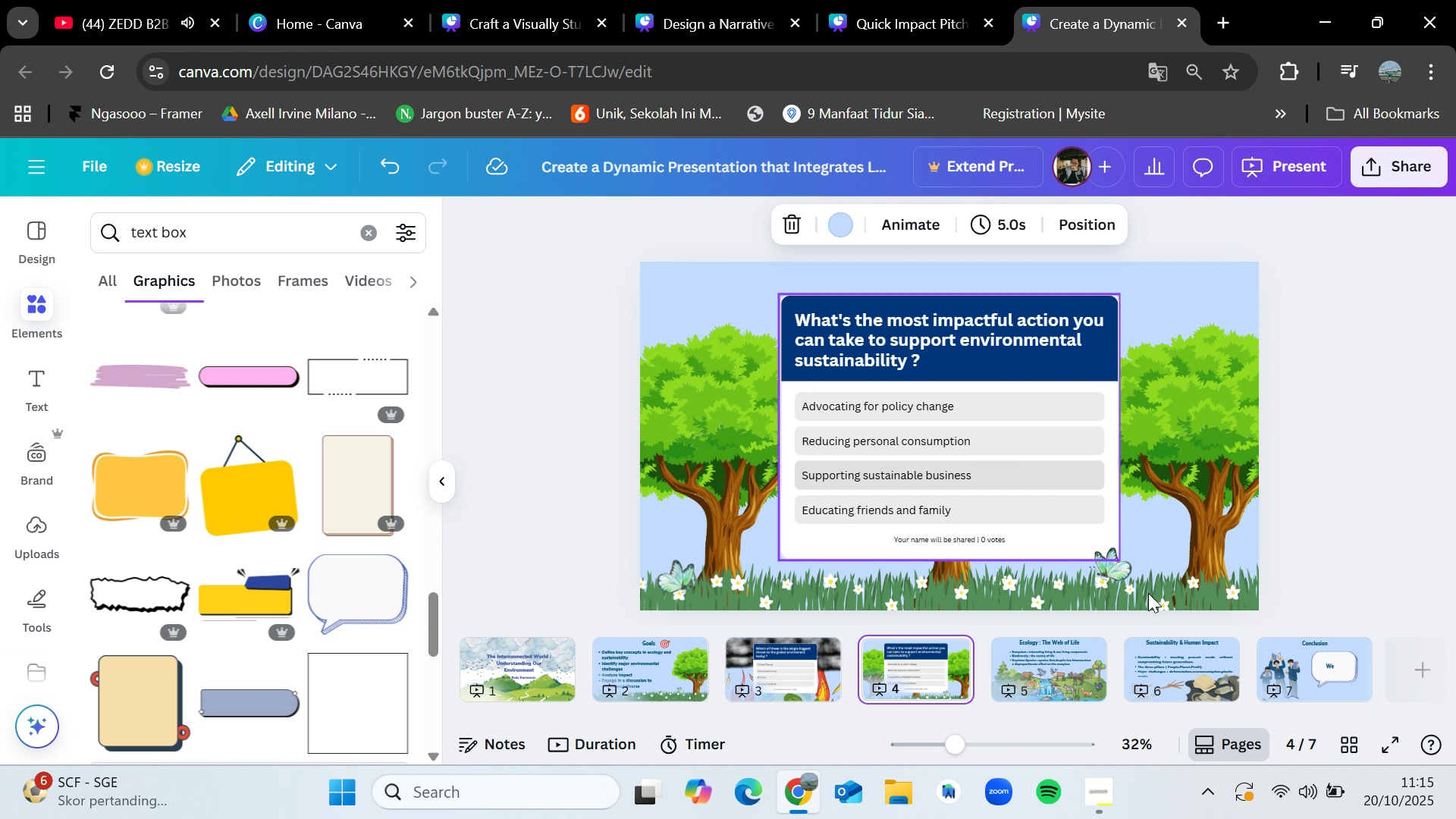 
left_click([1321, 668])
 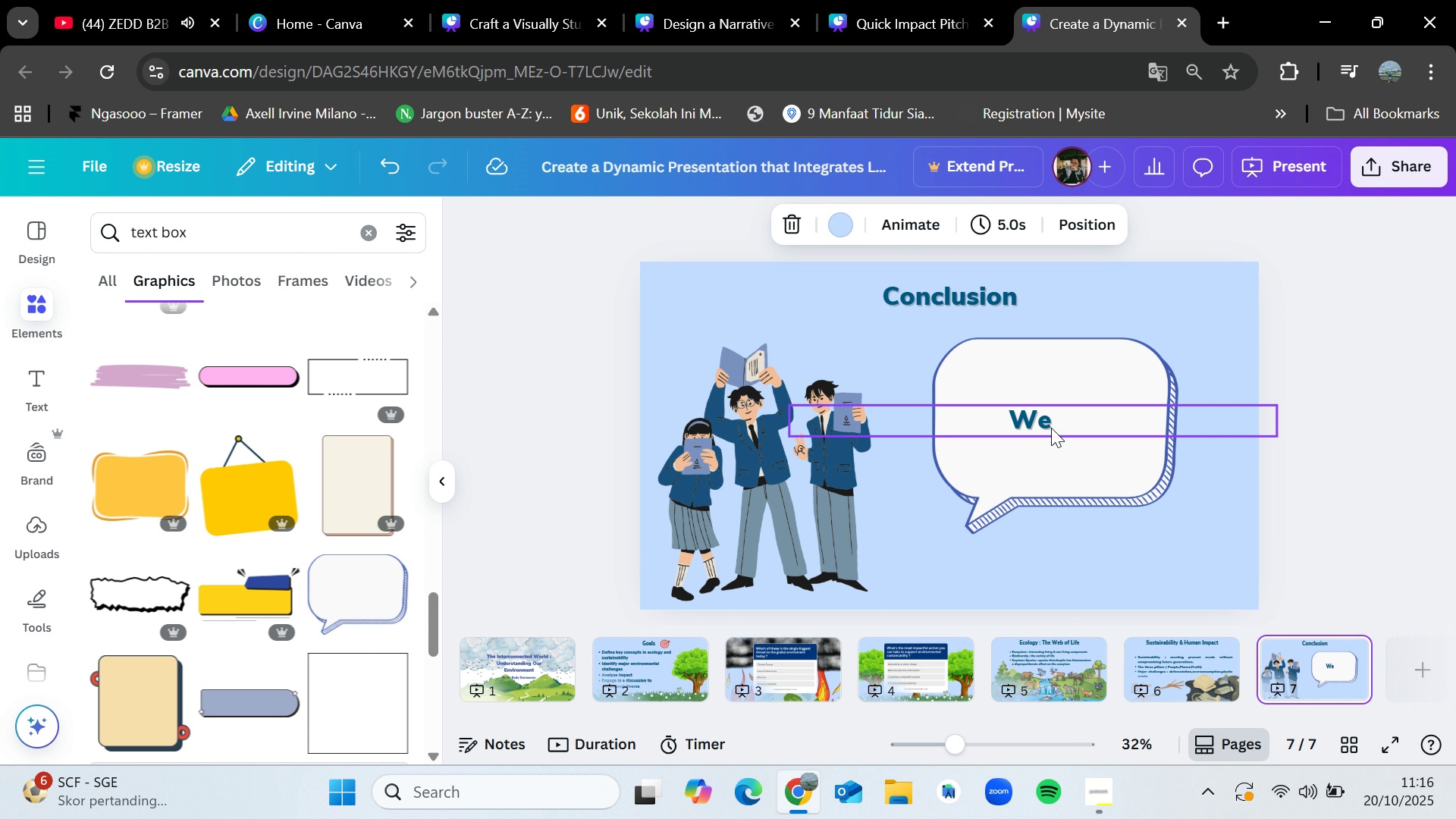 
double_click([1052, 425])
 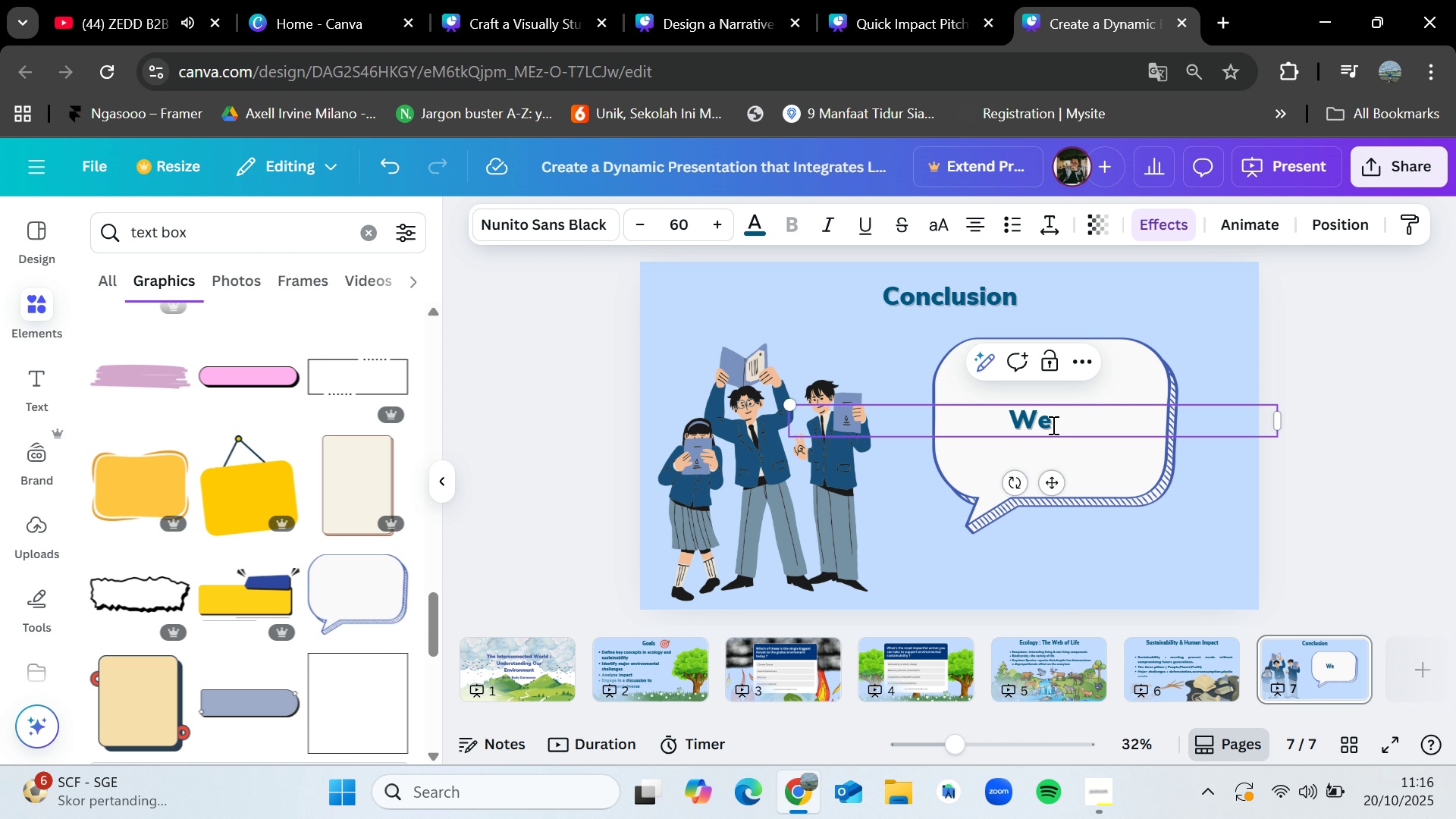 
key(Backspace)
key(Backspace)
type(Action)
 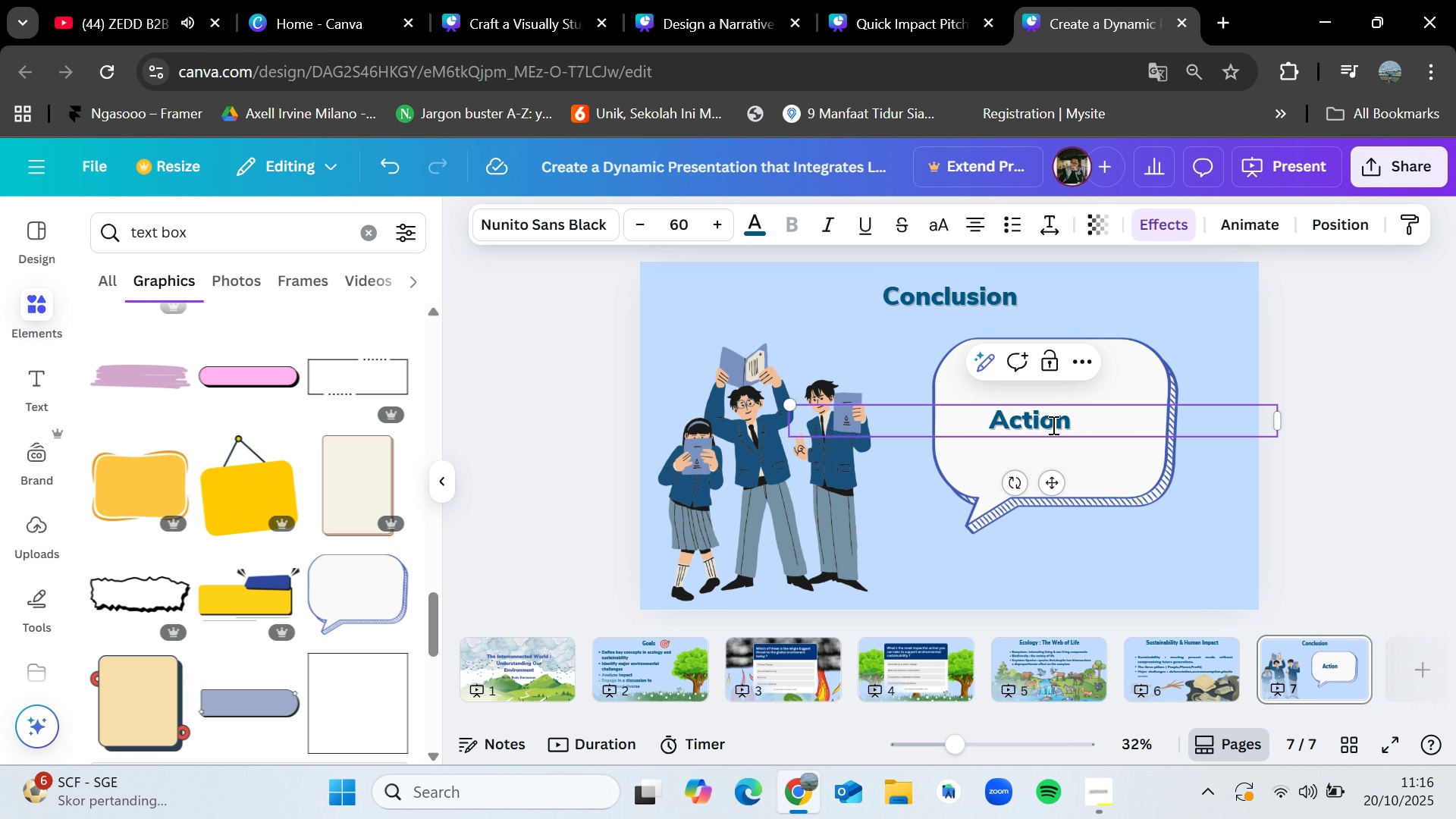 
left_click([1218, 17])
 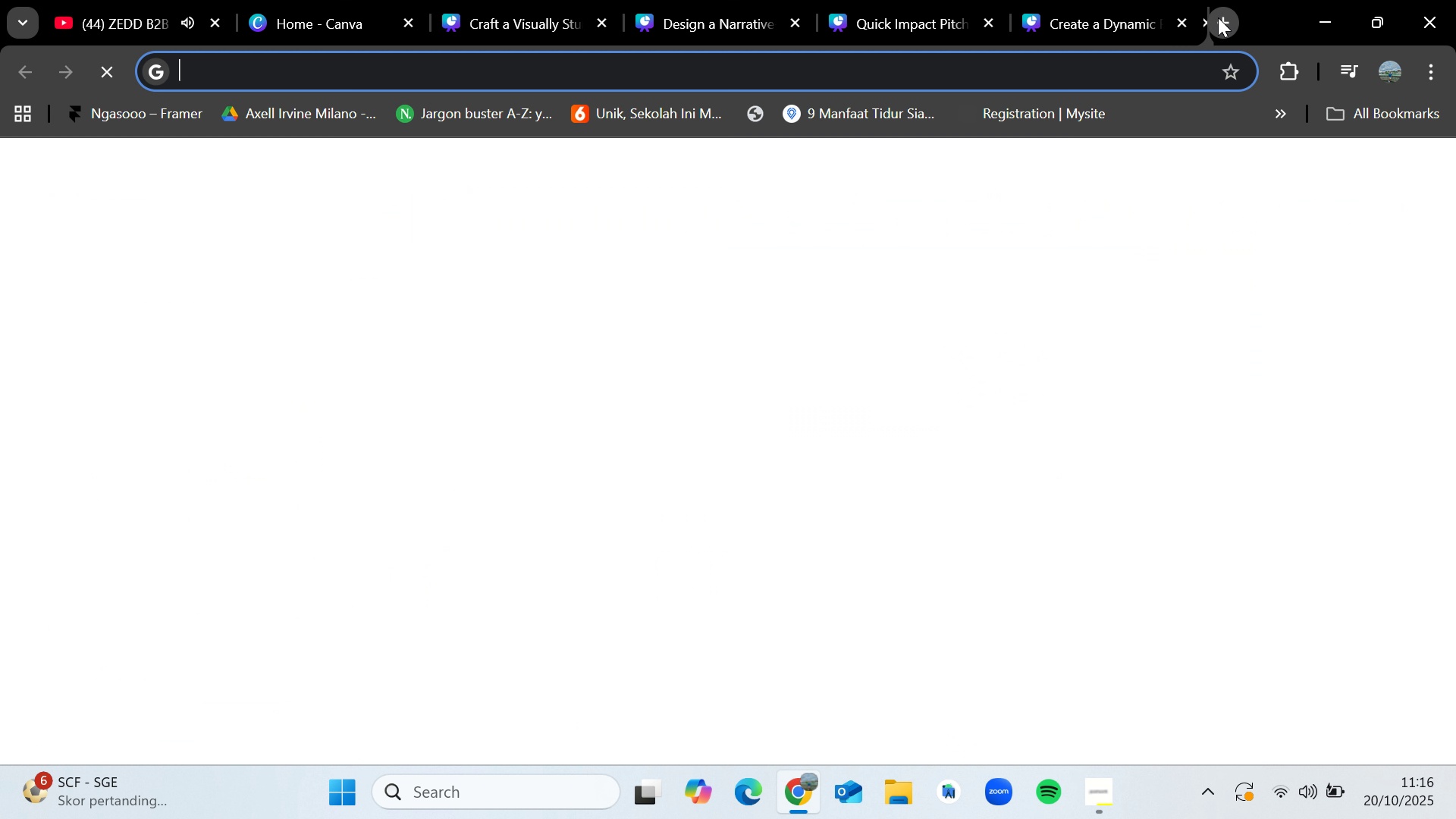 
type(tr)
 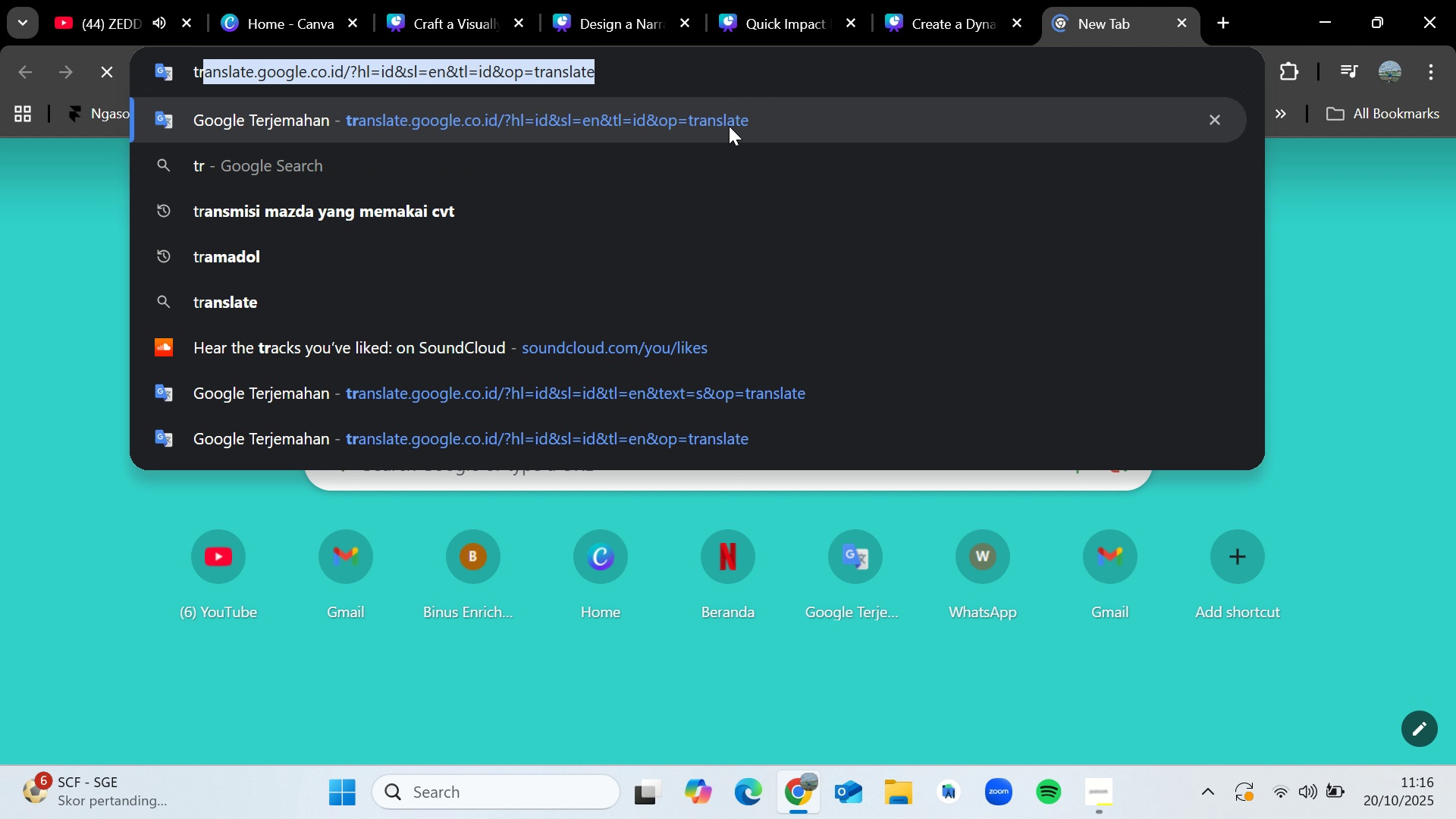 
left_click([729, 126])
 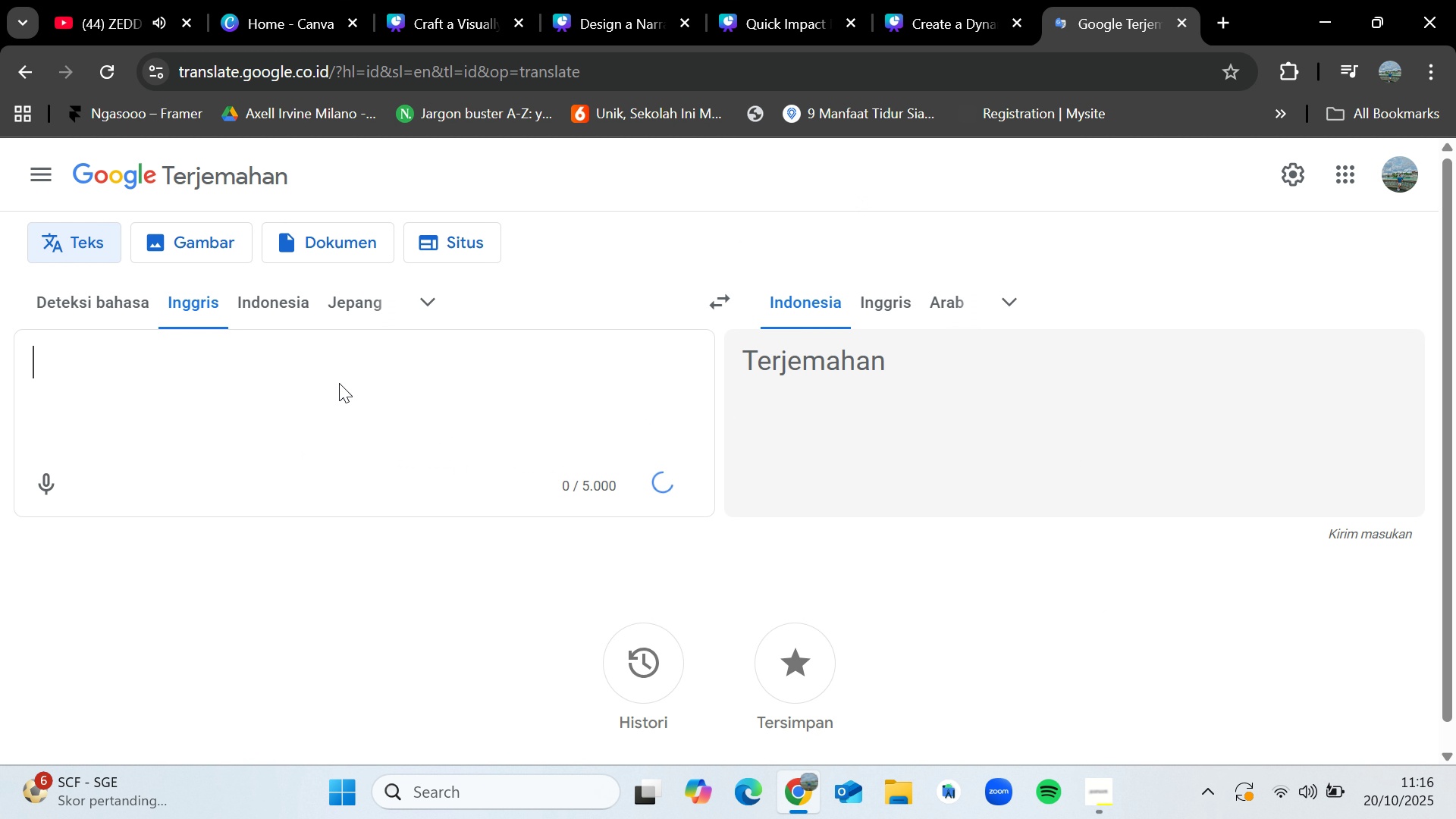 
left_click([302, 312])
 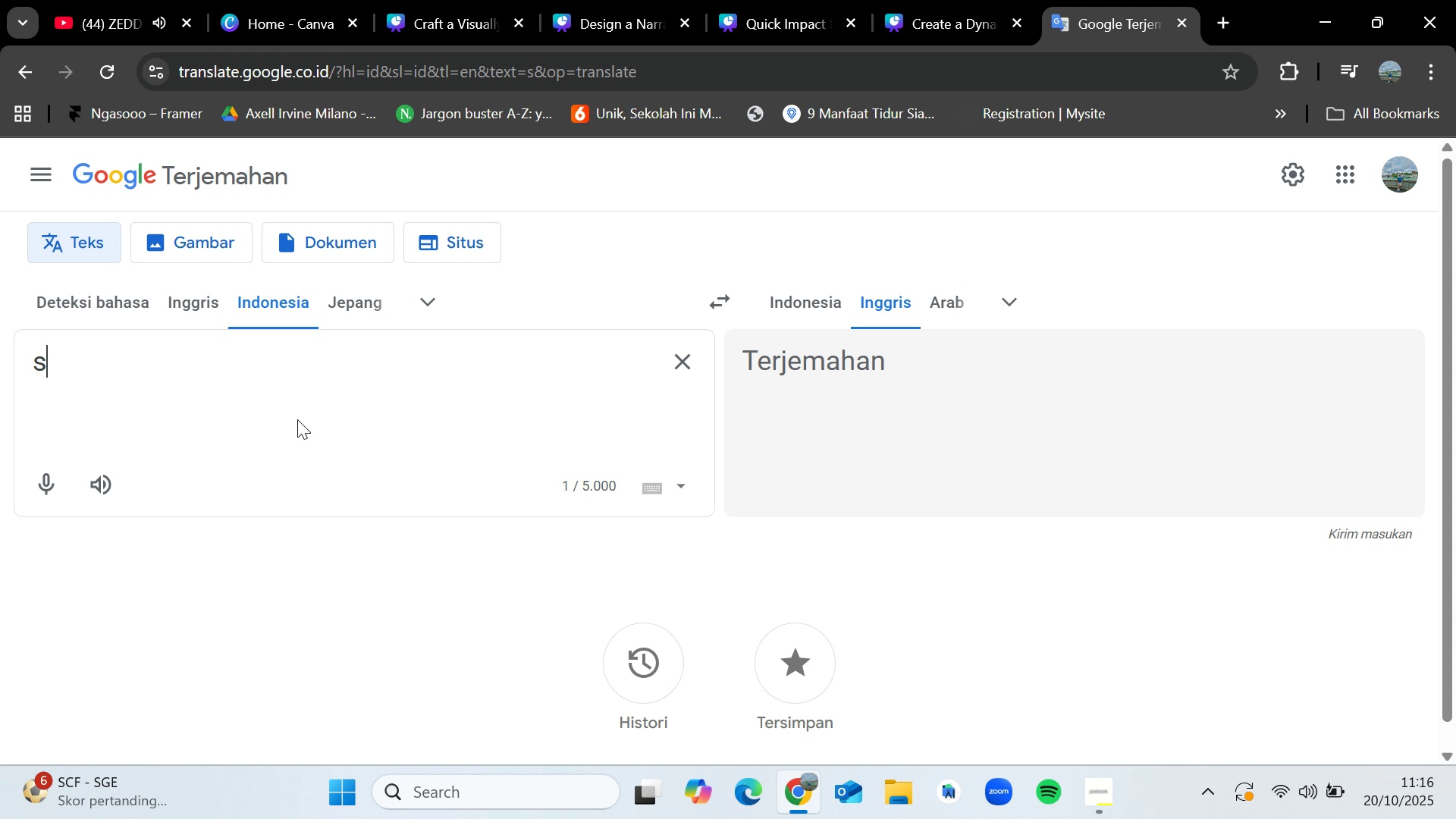 
type(se)
key(Backspace)
key(Backspace)
type(kit harus saling menjaga environ)
key(Backspace)
type(nment)
 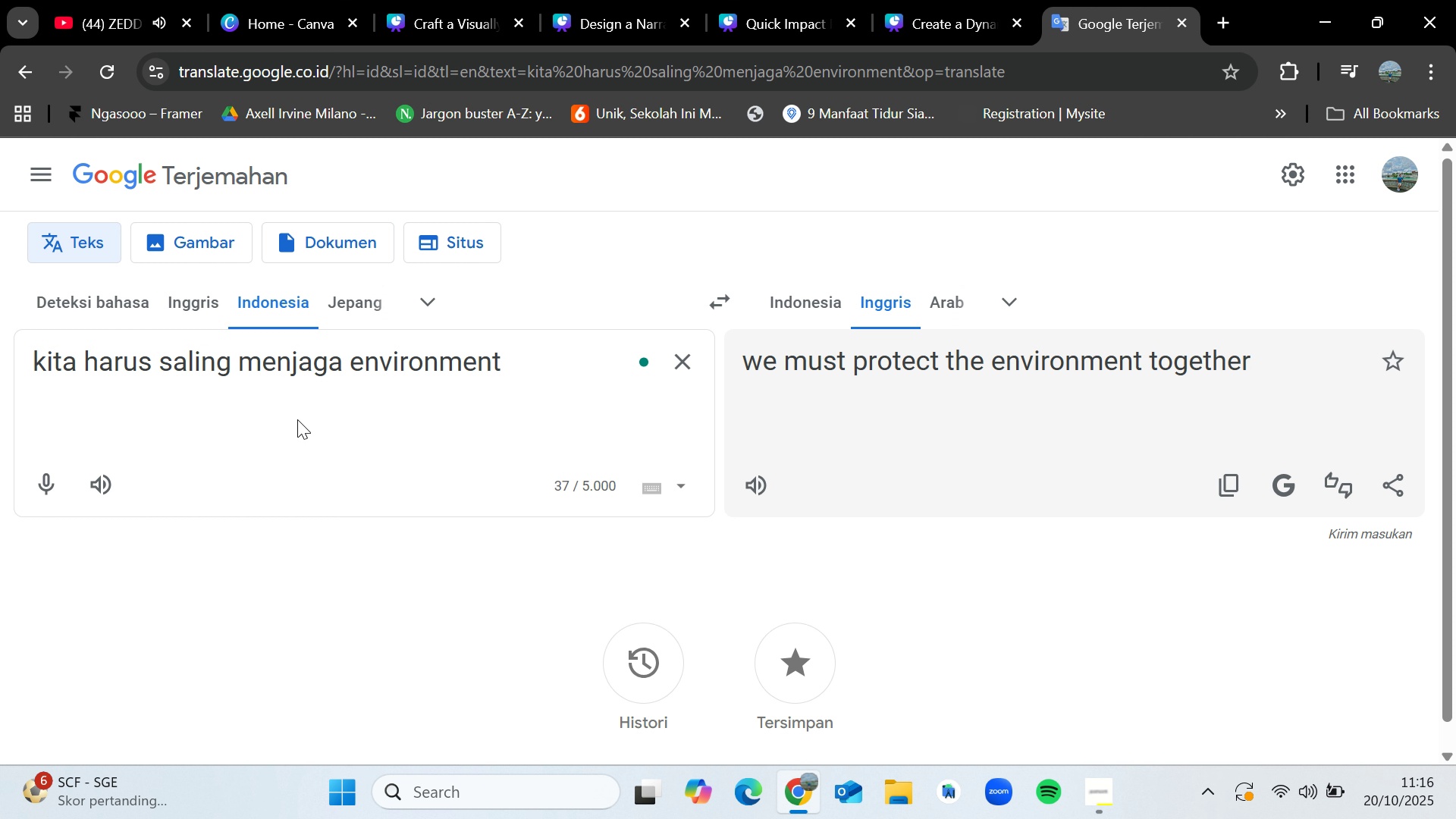 
wait(10.17)
 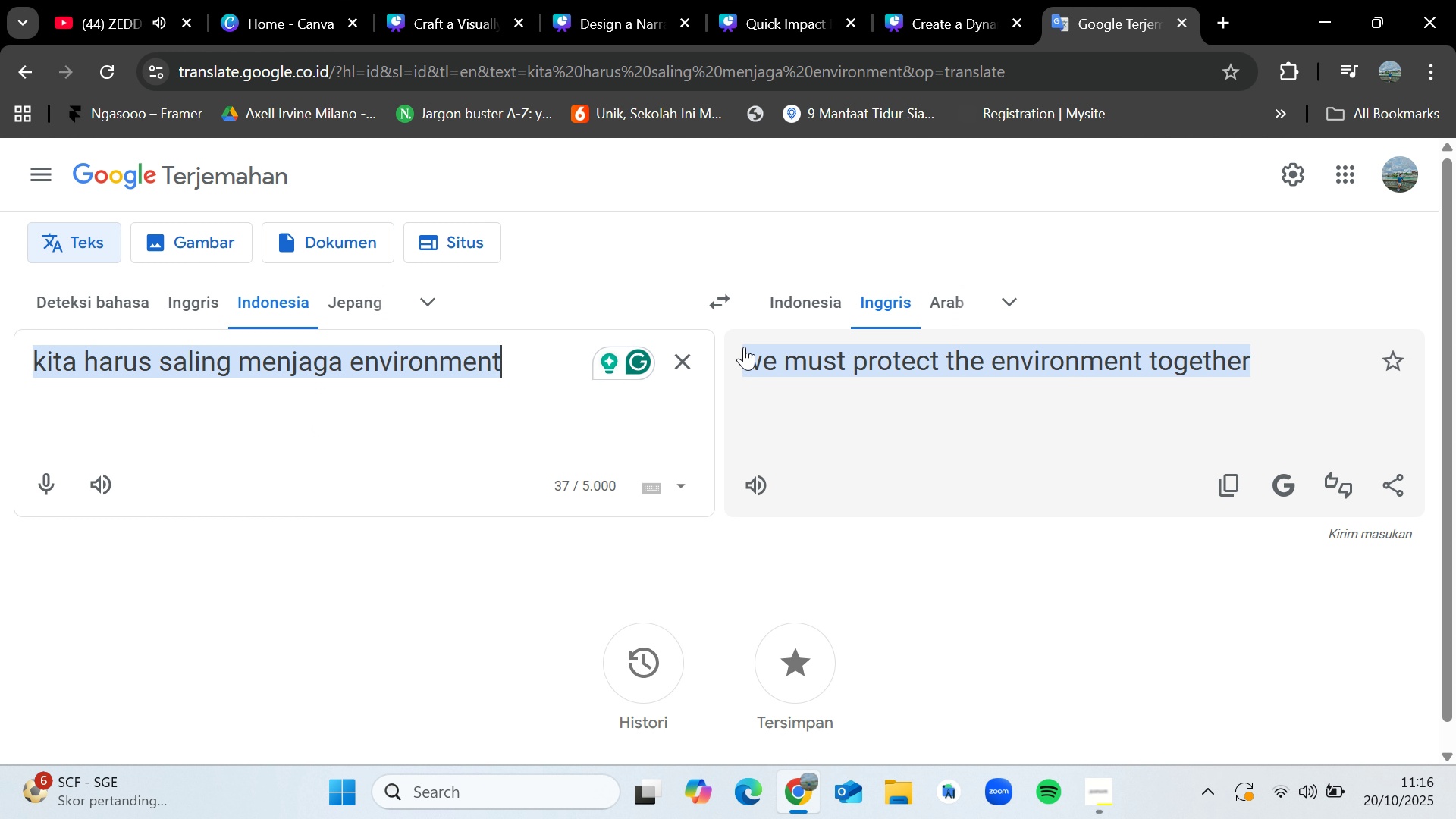 
type( and start )
key(Backspace)
key(Backspace)
key(Backspace)
key(Backspace)
key(Backspace)
key(Backspace)
type(dimulai dengan diri anda)
 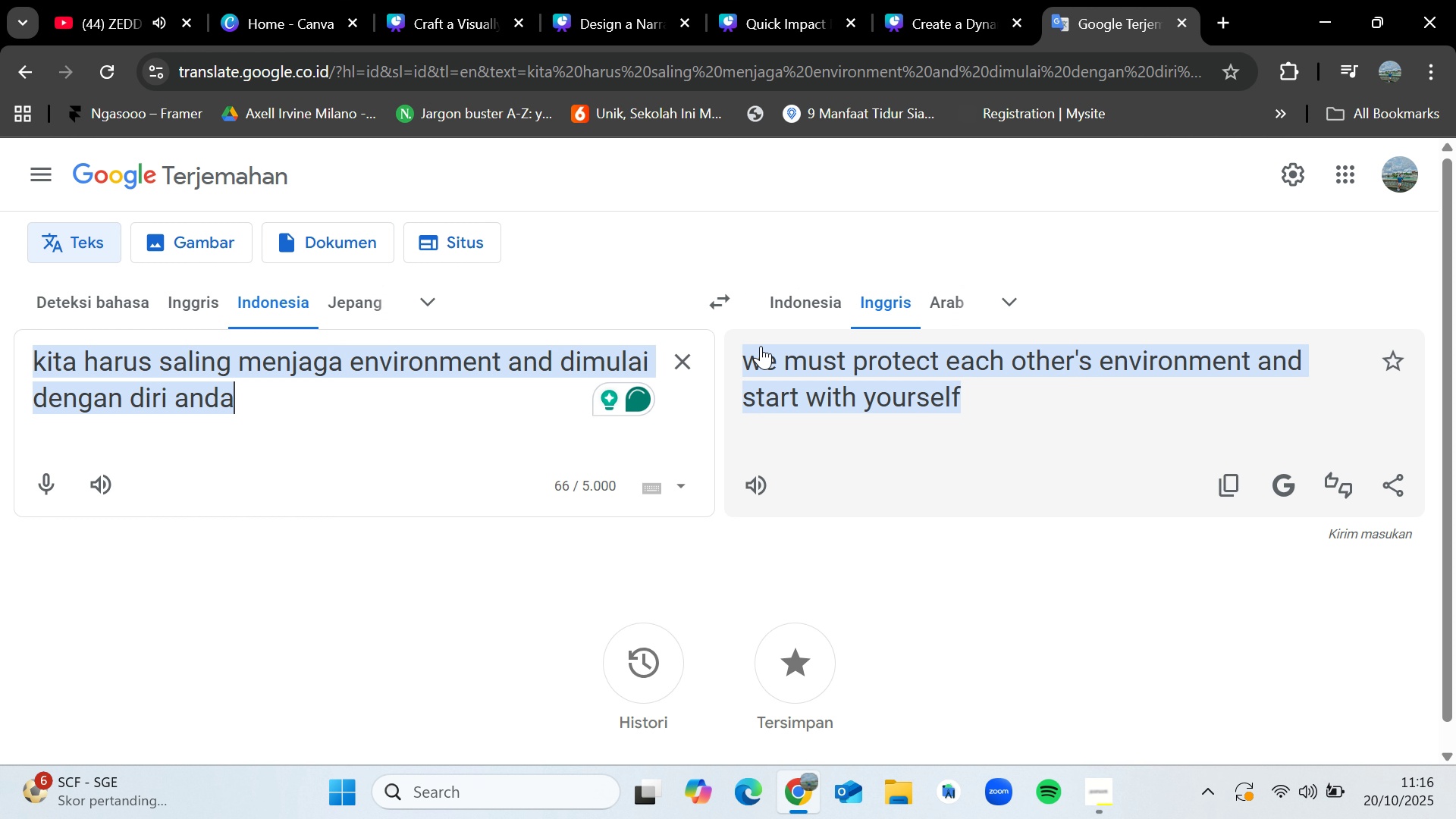 
left_click_drag(start_coordinate=[733, 352], to_coordinate=[993, 406])
 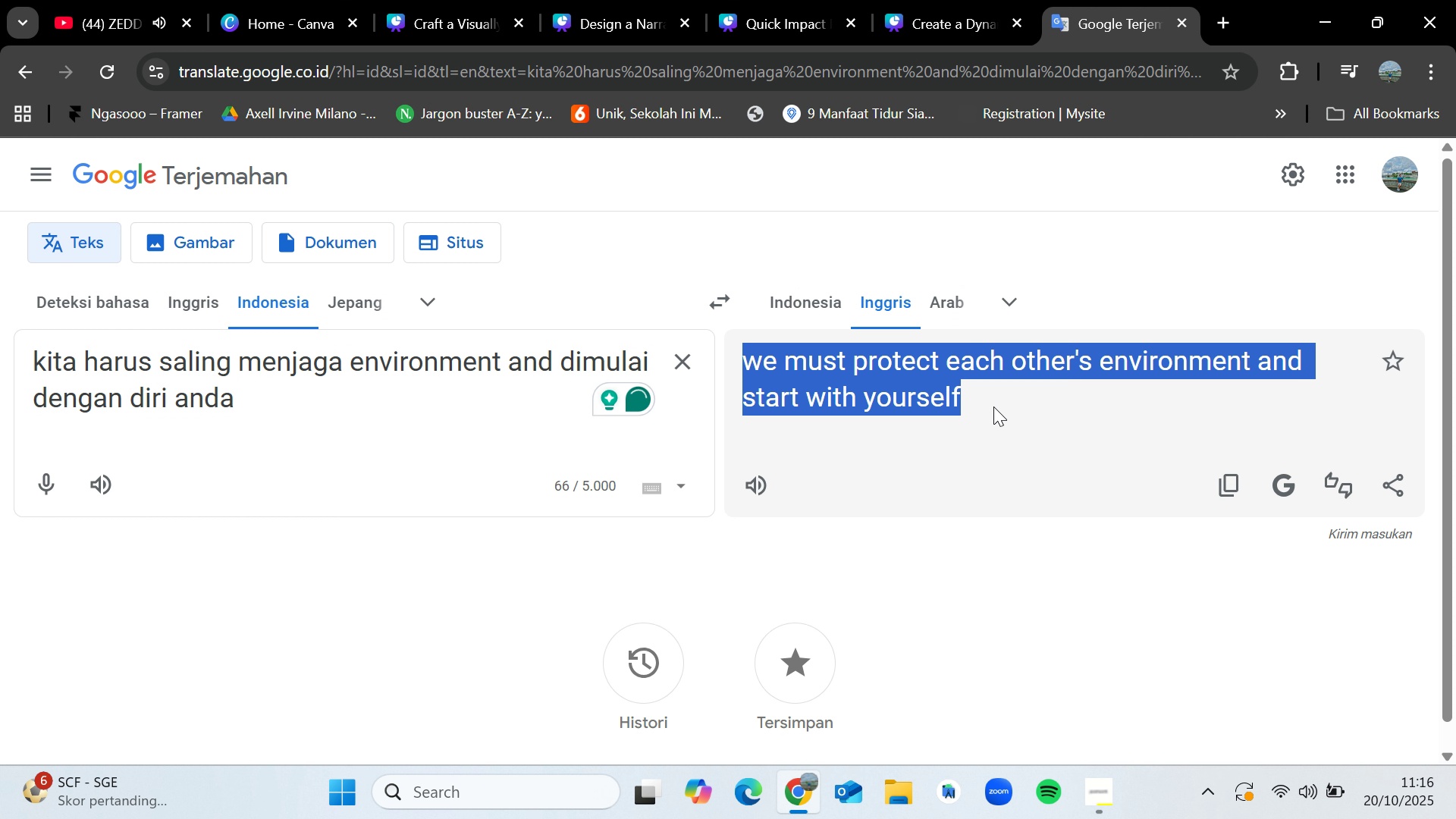 
key(Control+C)
 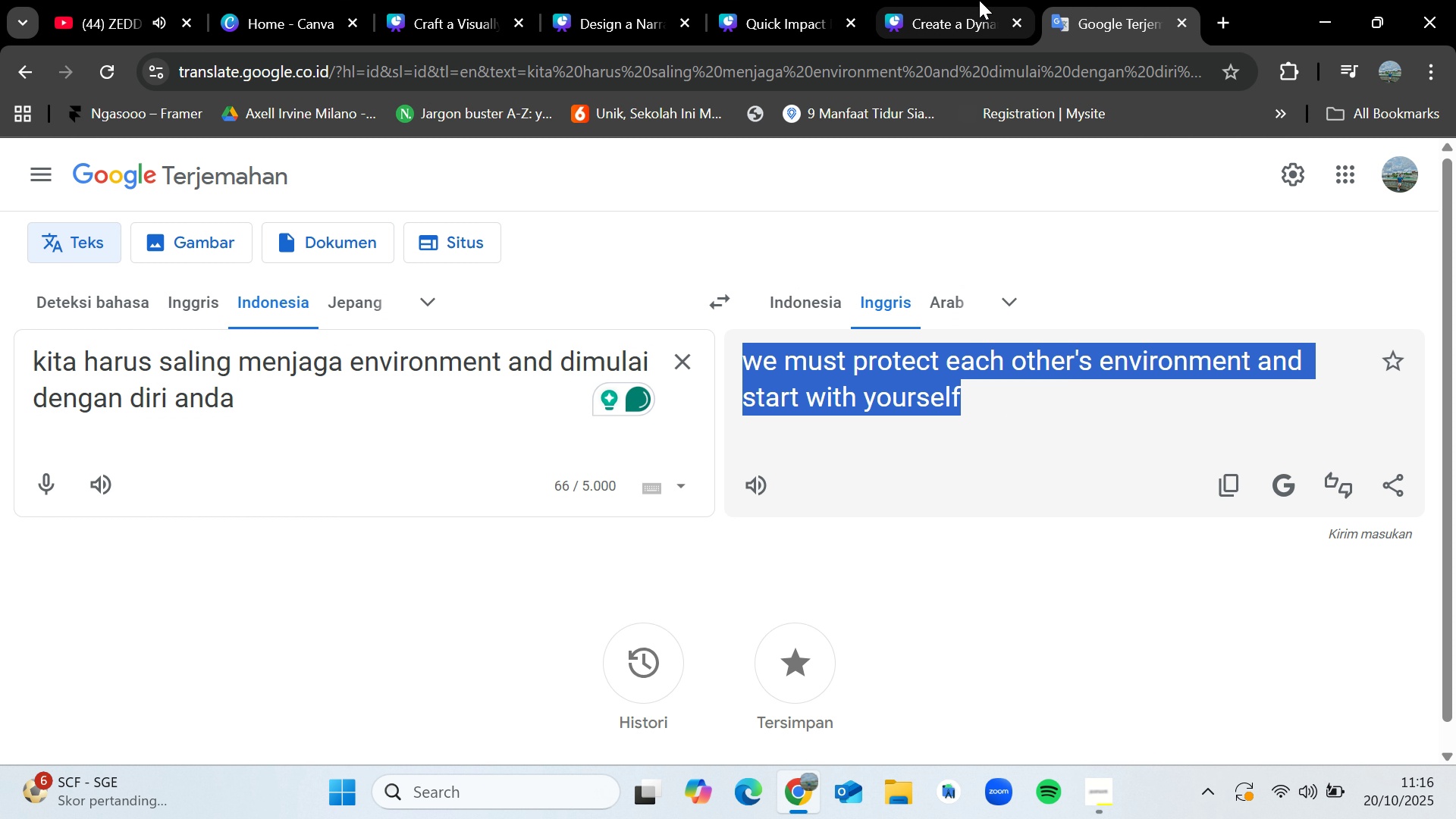 
left_click([979, 0])
 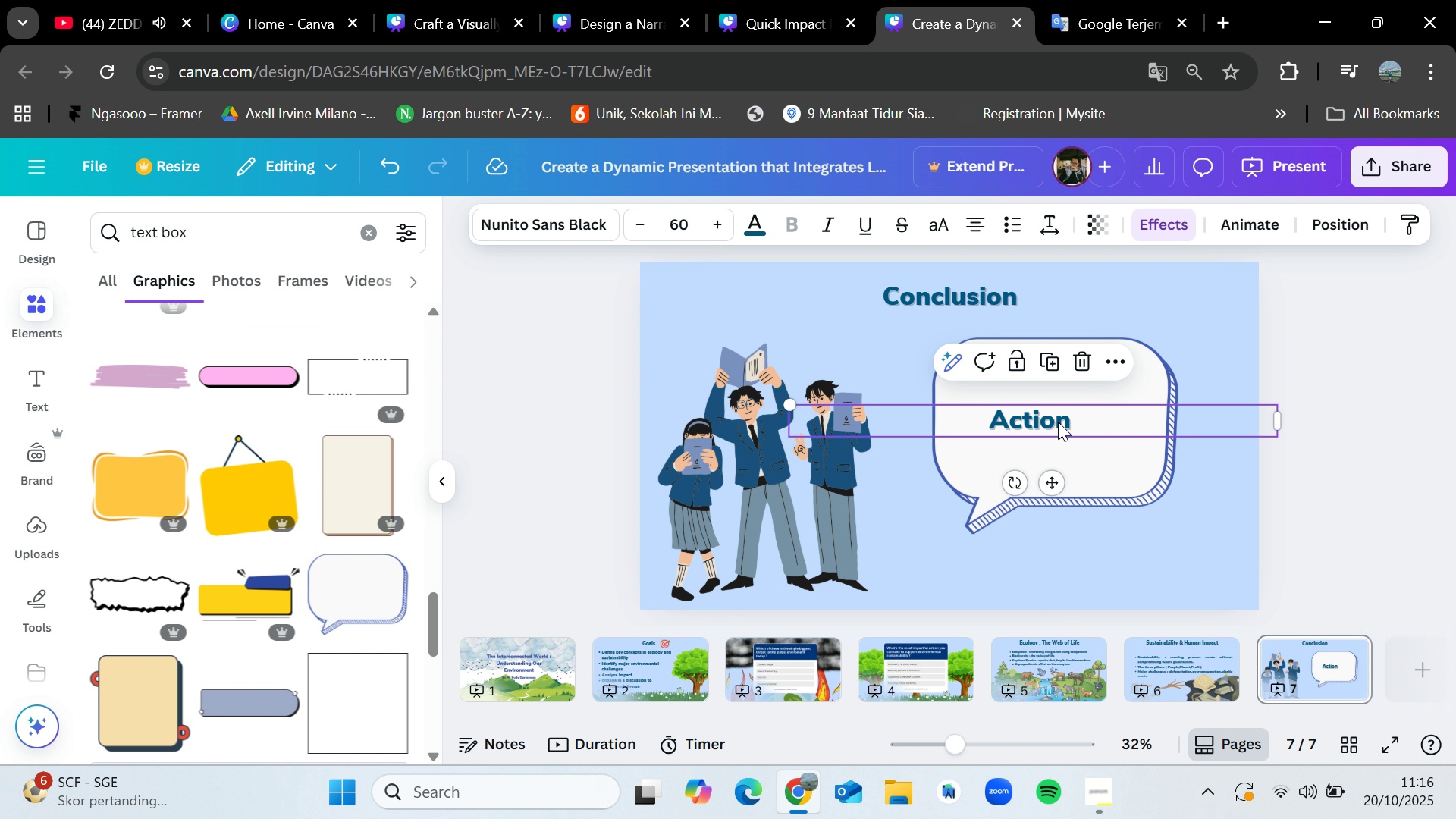 
double_click([1058, 422])
 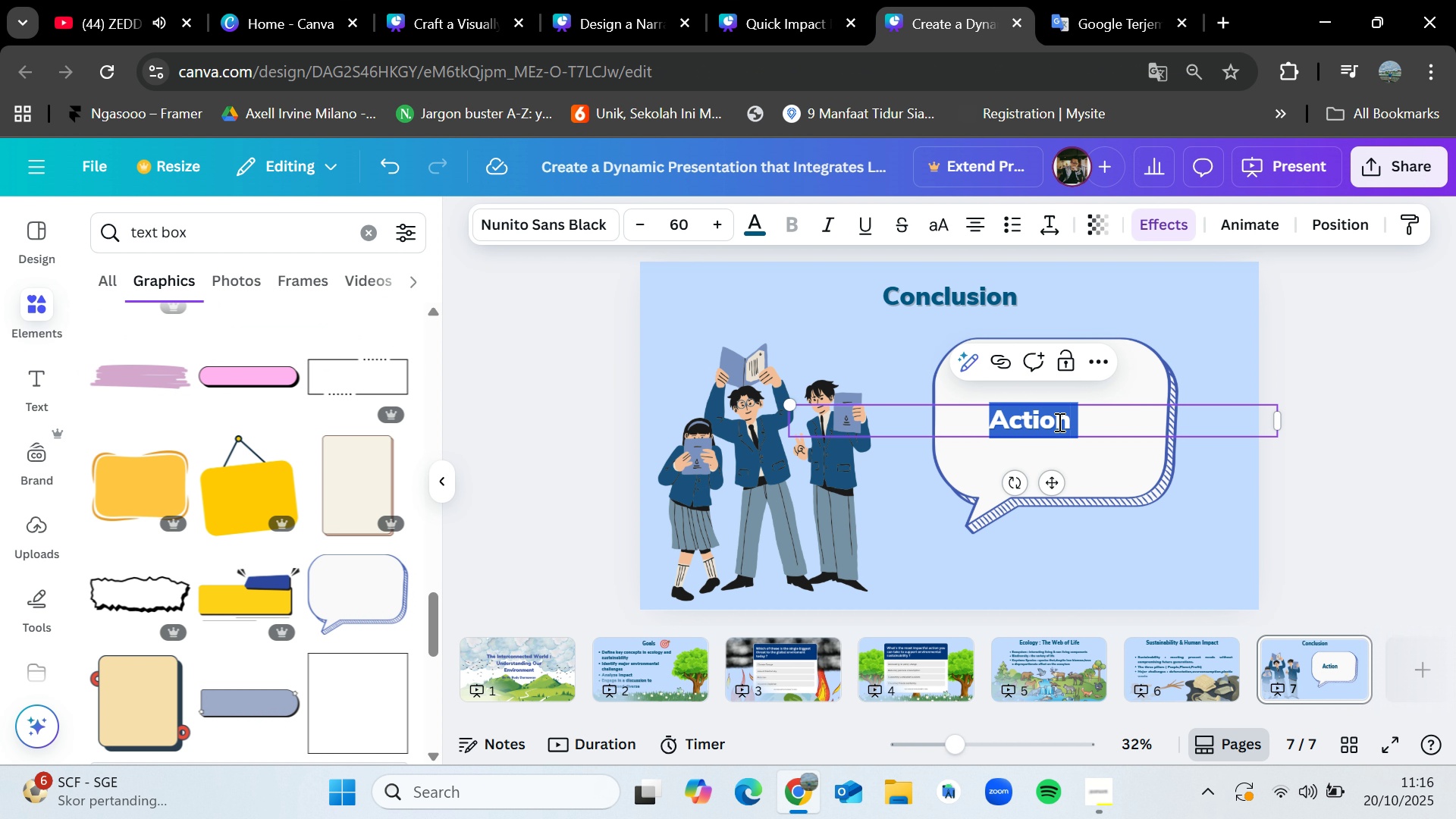 
key(Control+V)
 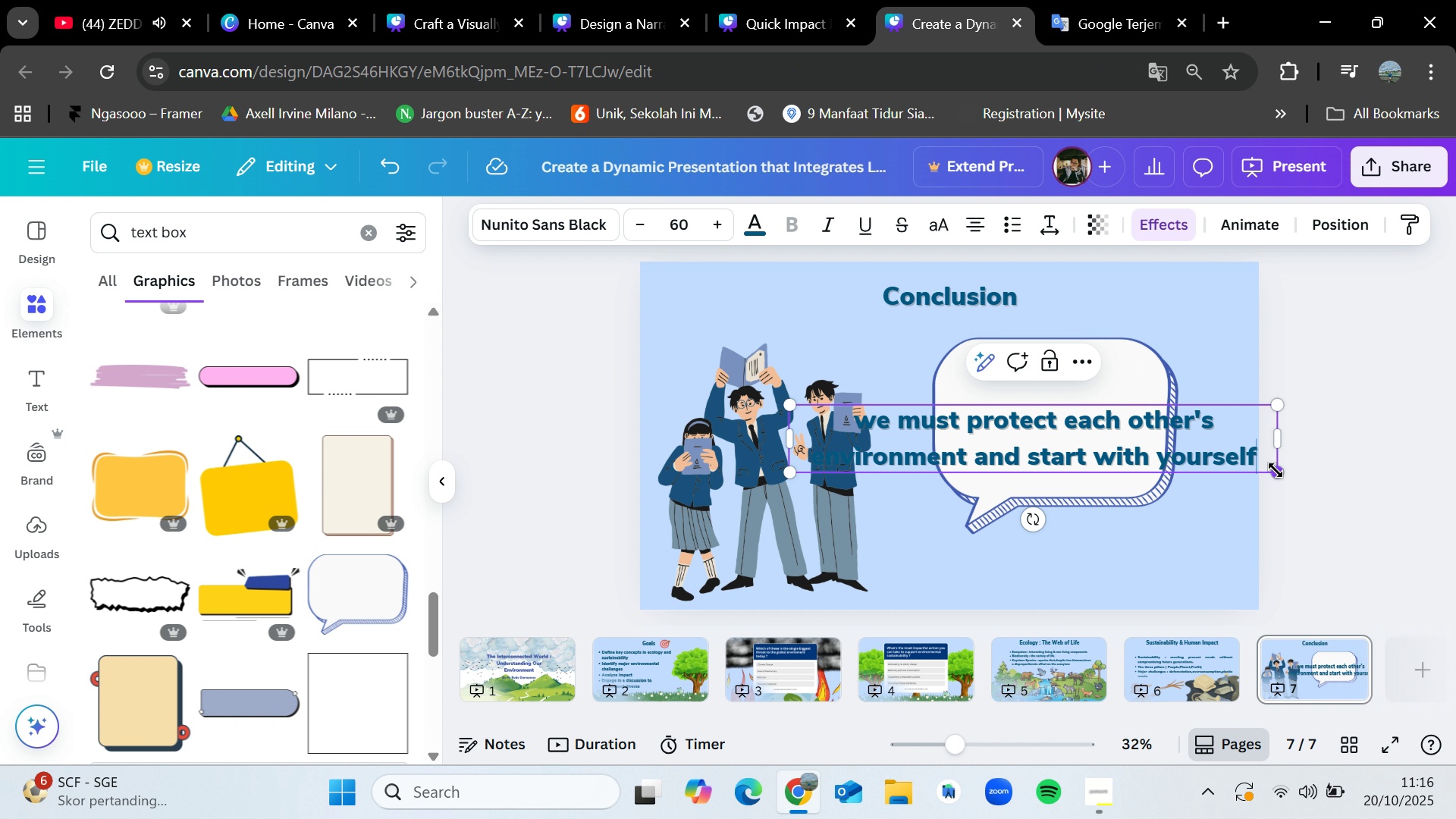 
left_click_drag(start_coordinate=[1279, 474], to_coordinate=[1144, 441])
 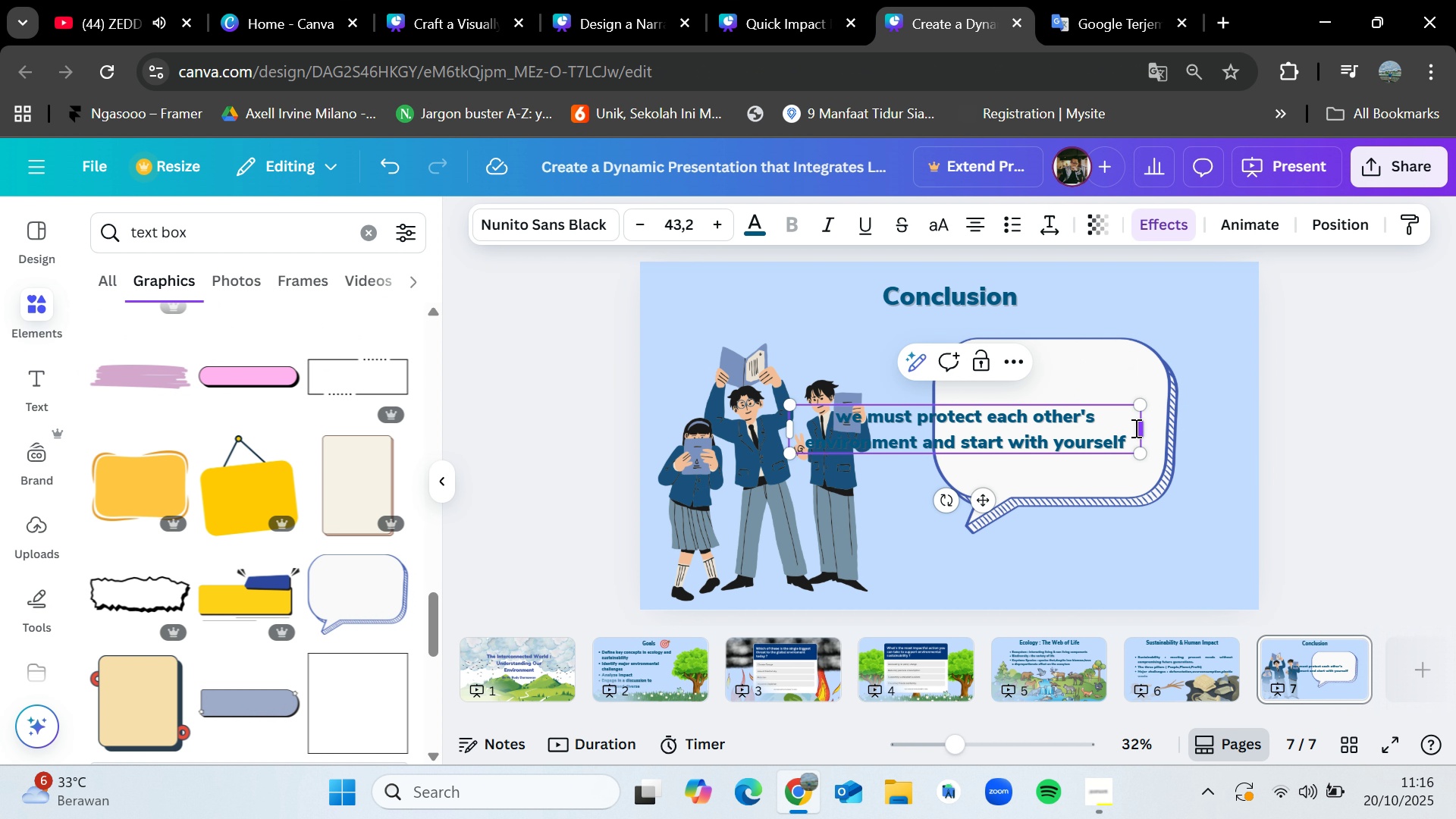 
left_click_drag(start_coordinate=[1142, 430], to_coordinate=[1064, 413])
 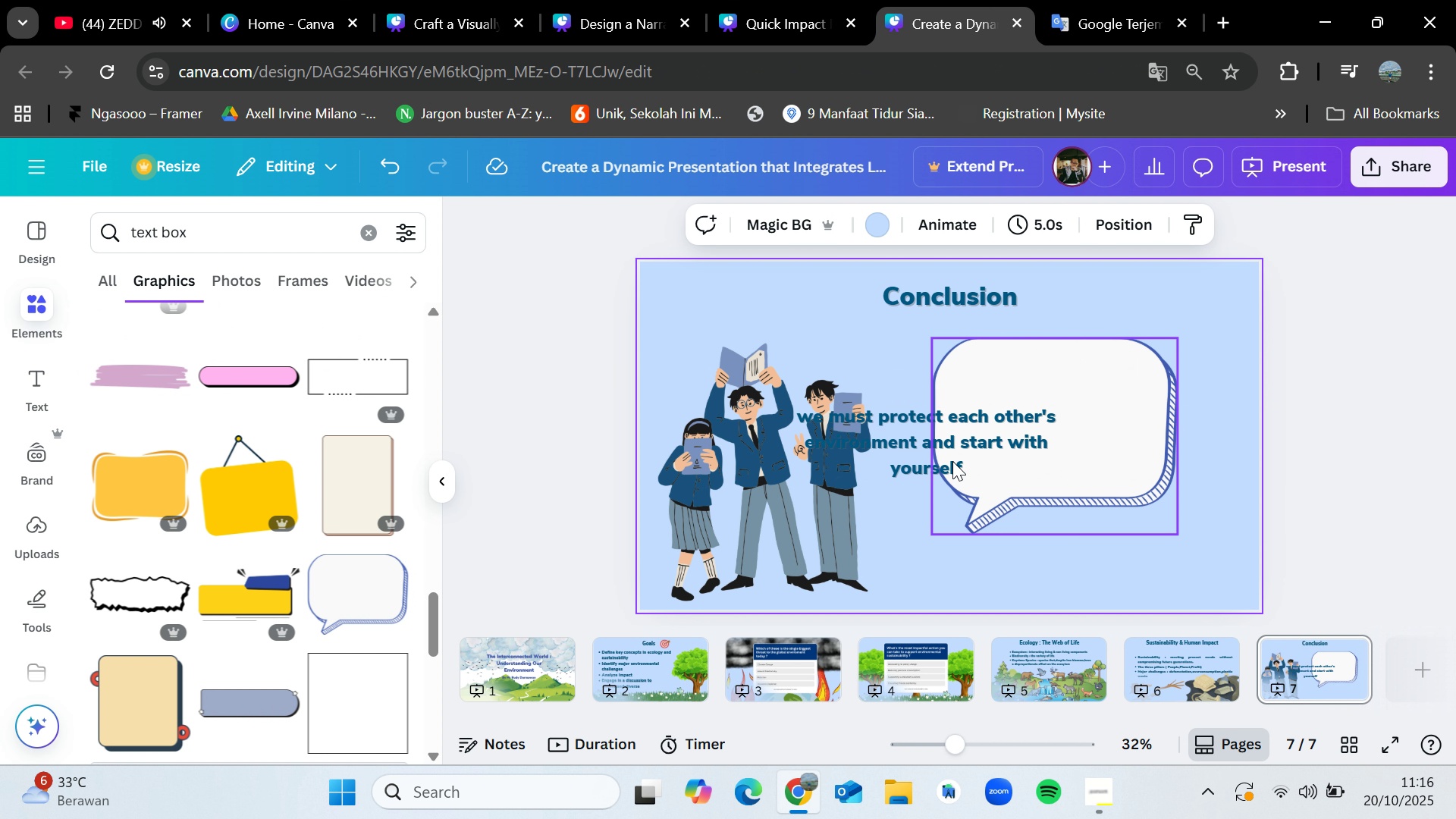 
left_click_drag(start_coordinate=[920, 435], to_coordinate=[1053, 409])
 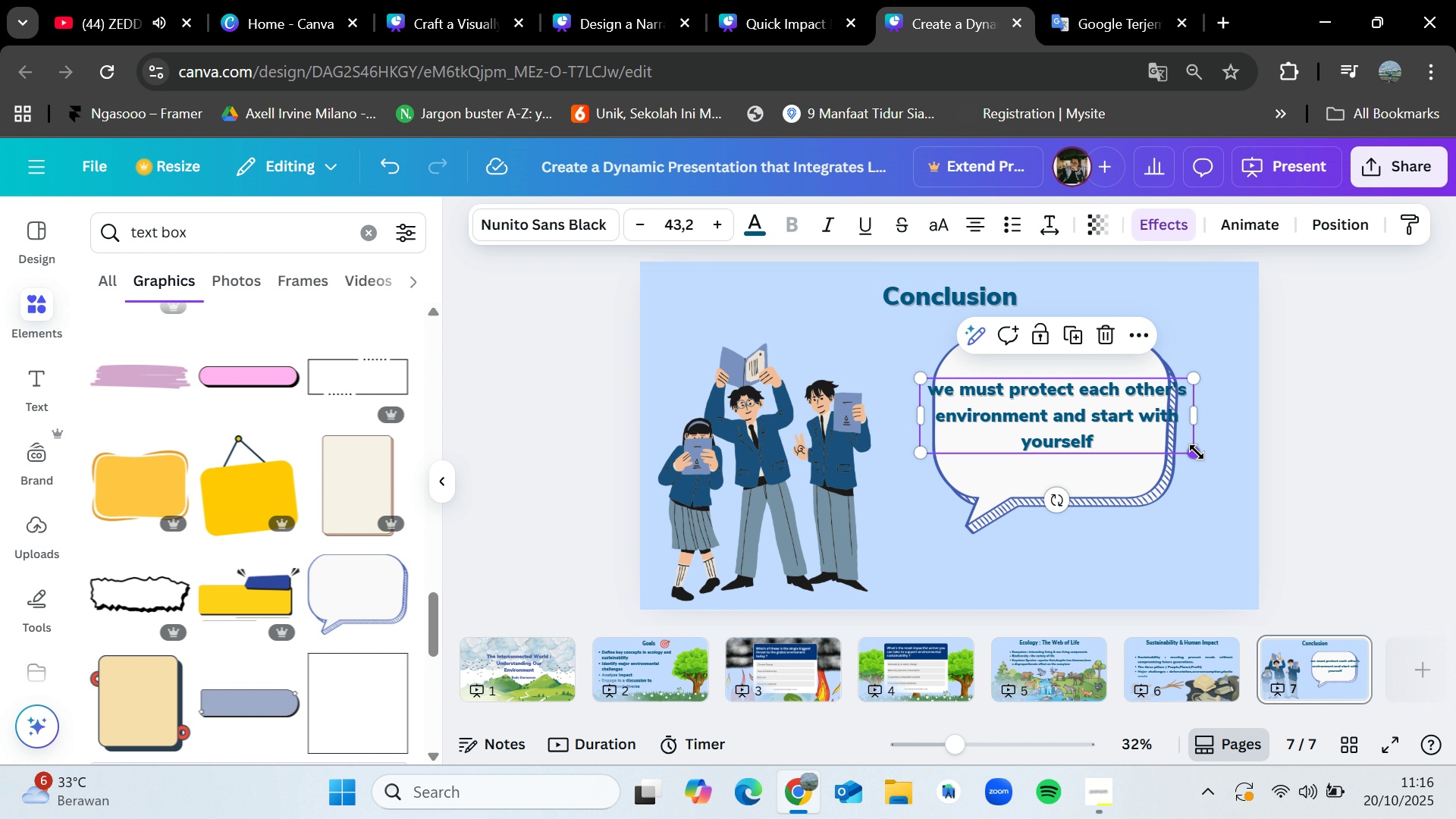 
left_click_drag(start_coordinate=[1196, 452], to_coordinate=[1139, 427])
 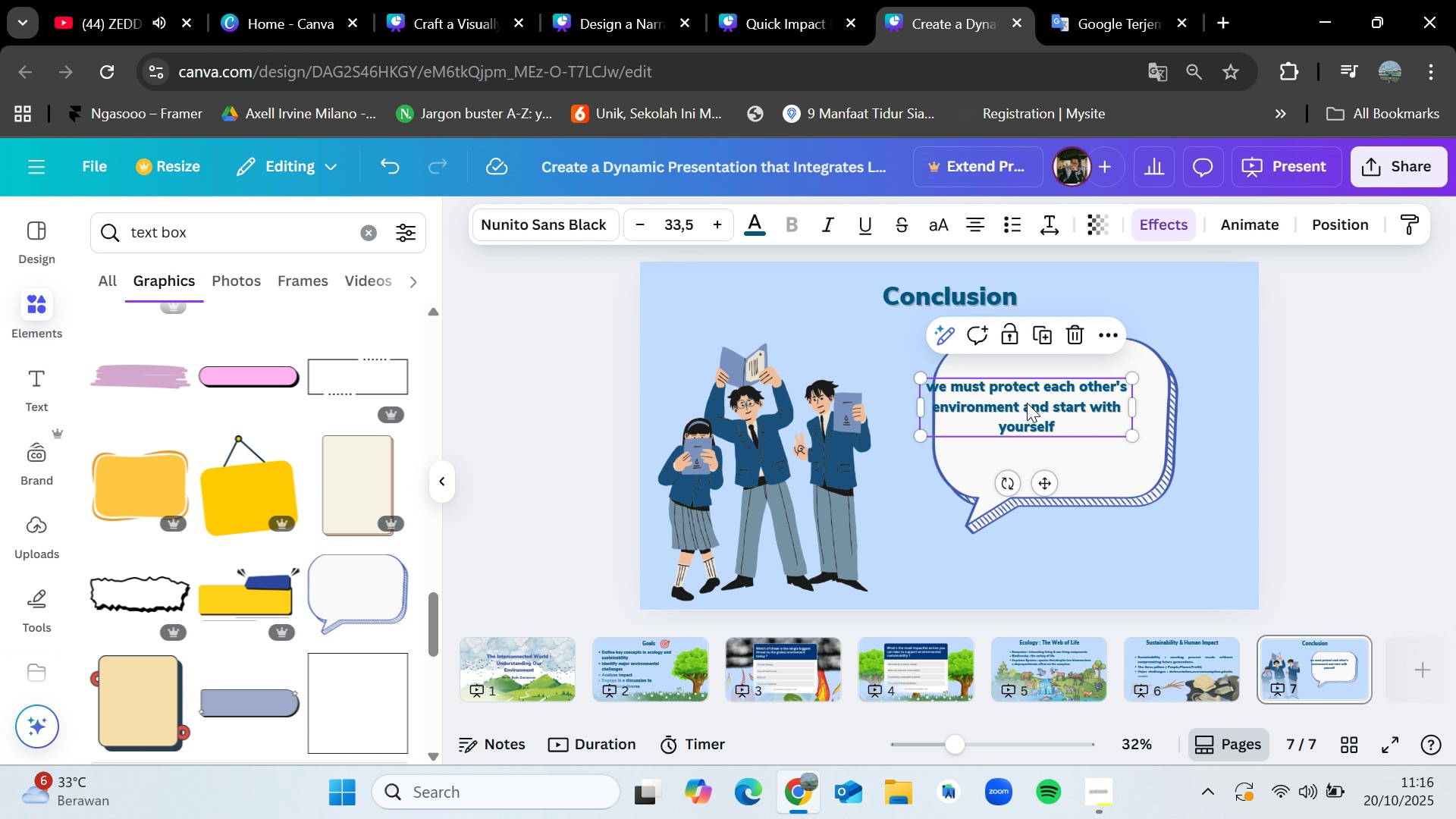 
left_click_drag(start_coordinate=[1019, 401], to_coordinate=[1044, 411])
 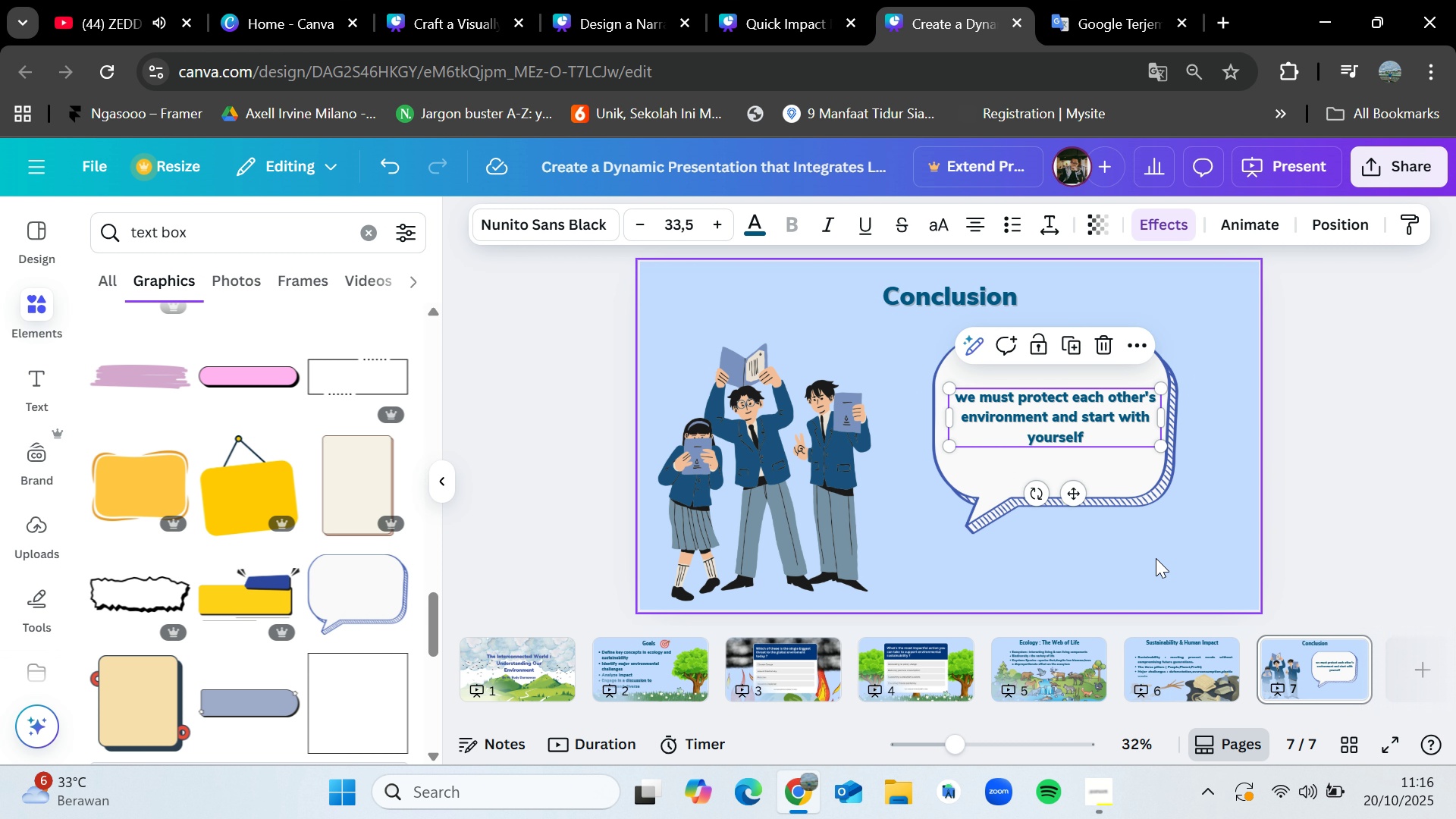 
left_click([1156, 558])
 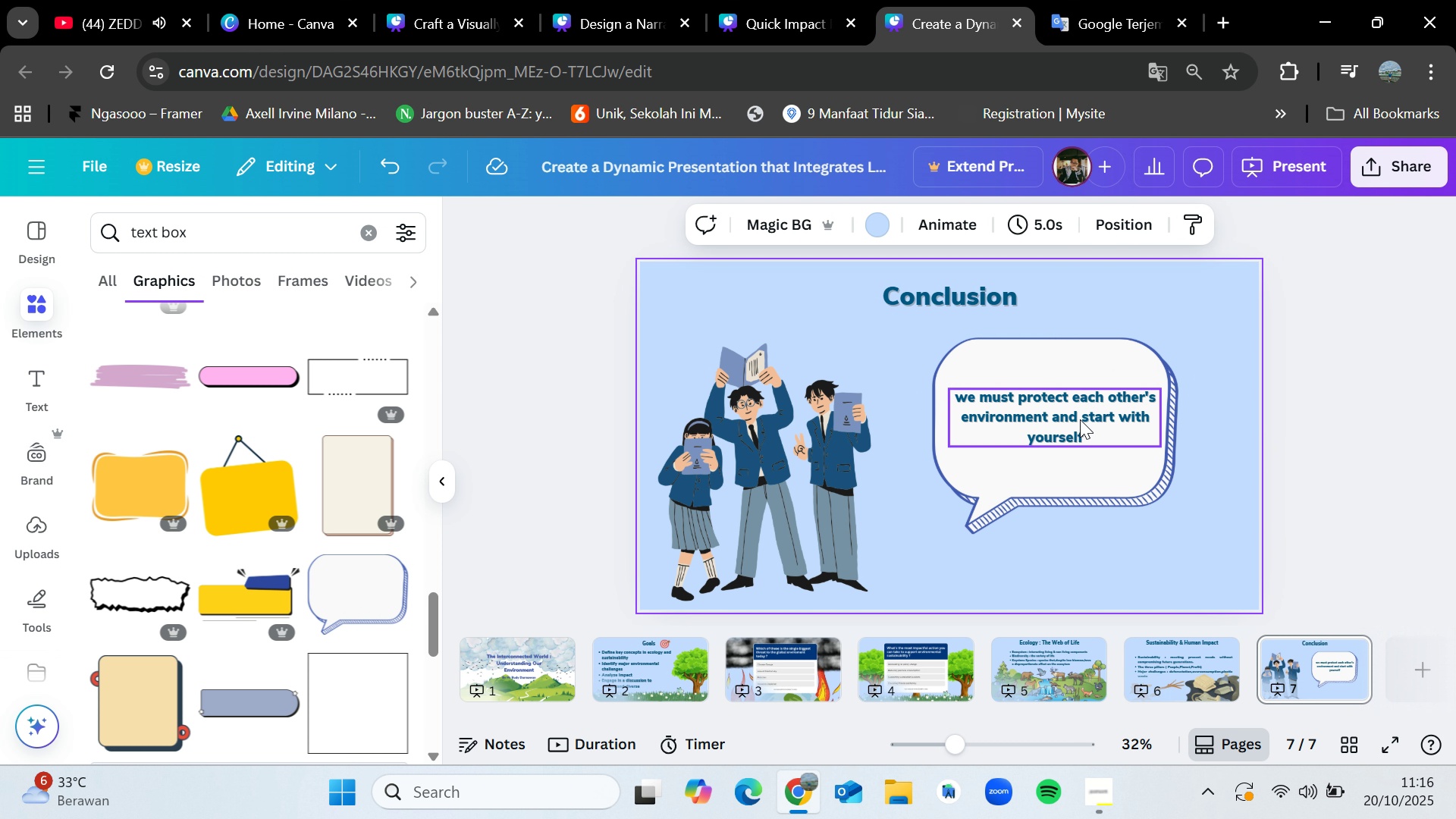 
left_click_drag(start_coordinate=[1080, 418], to_coordinate=[1076, 421])
 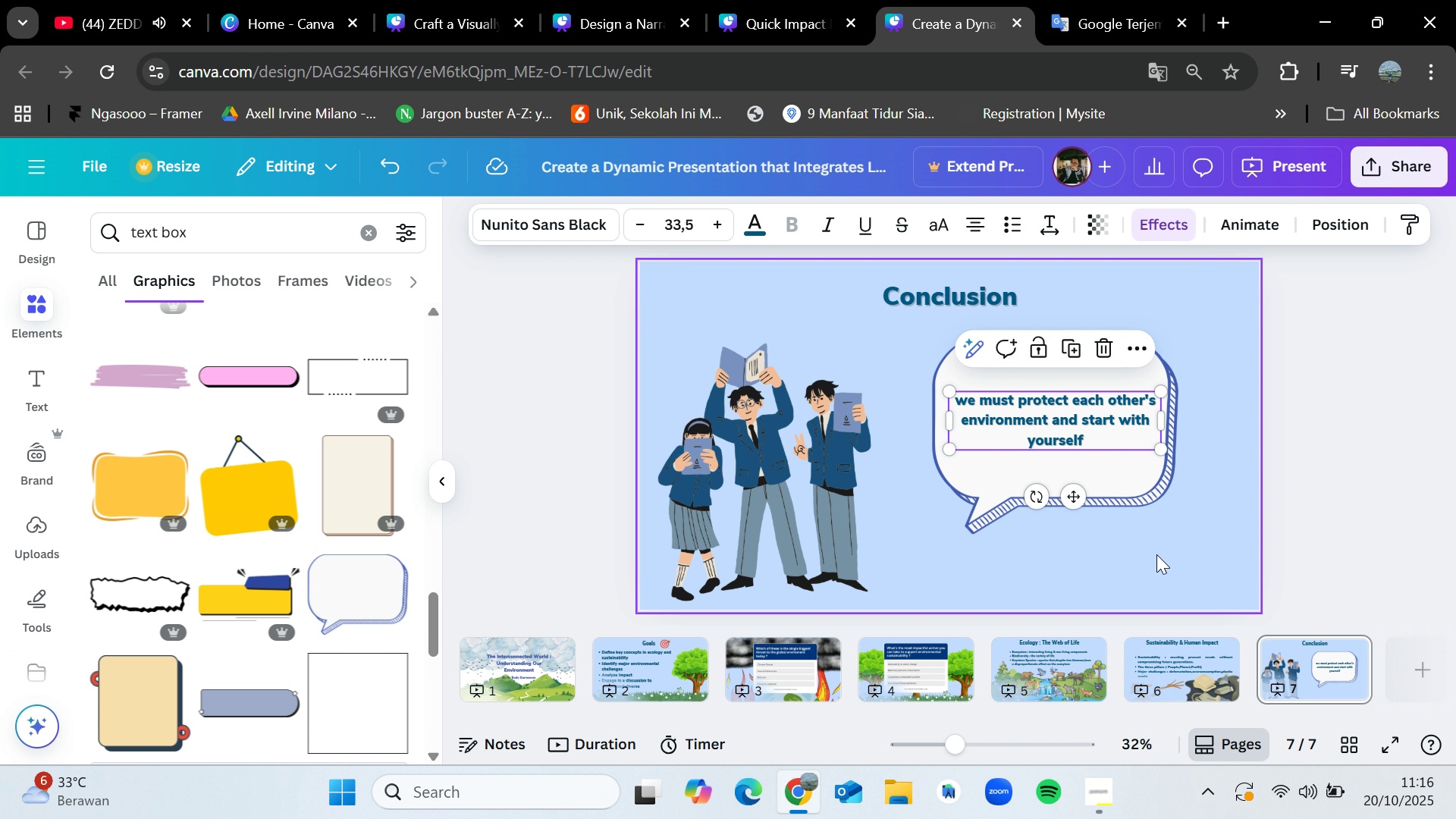 
left_click_drag(start_coordinate=[1156, 554], to_coordinate=[945, 356])
 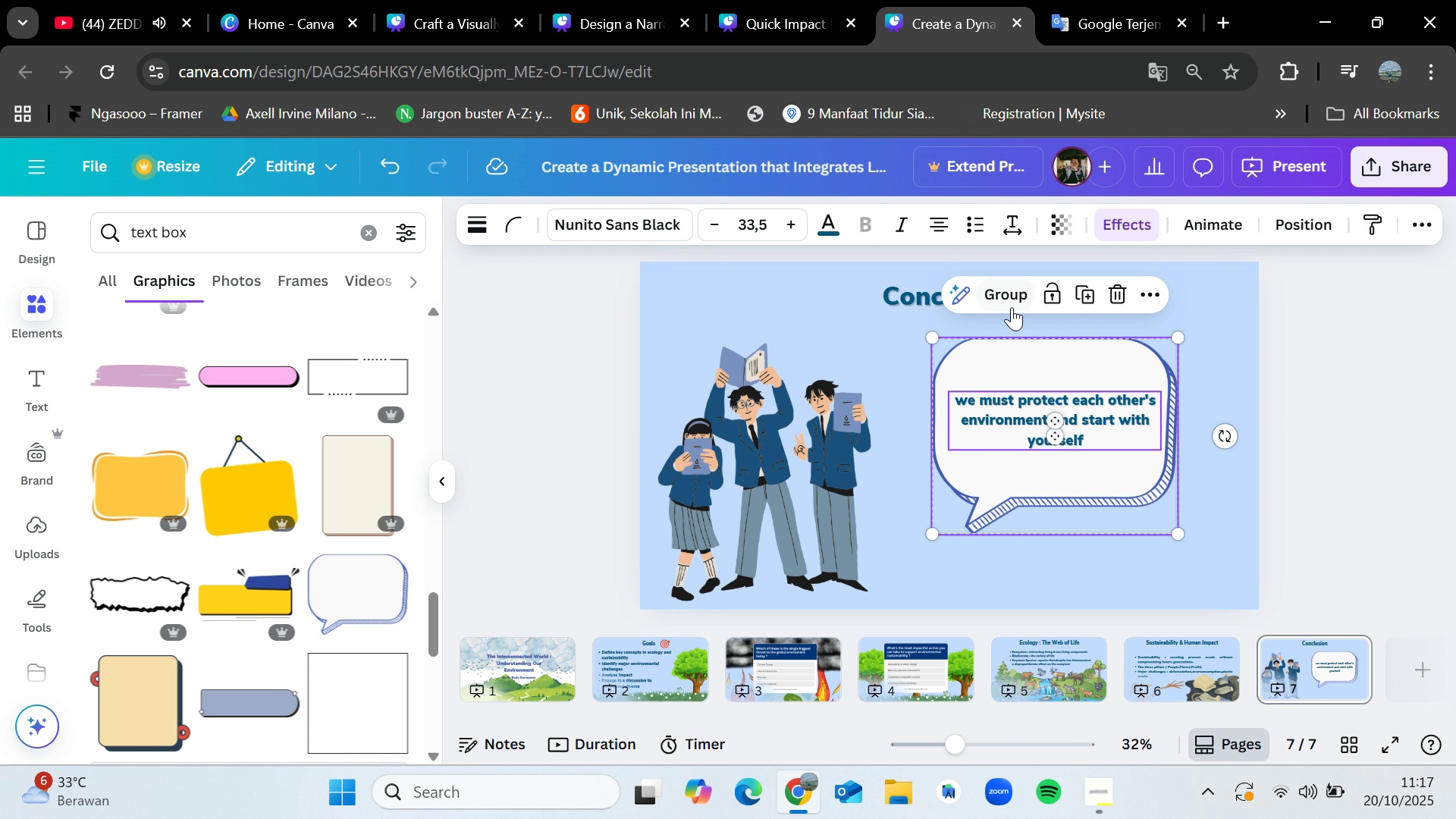 
left_click([1012, 307])
 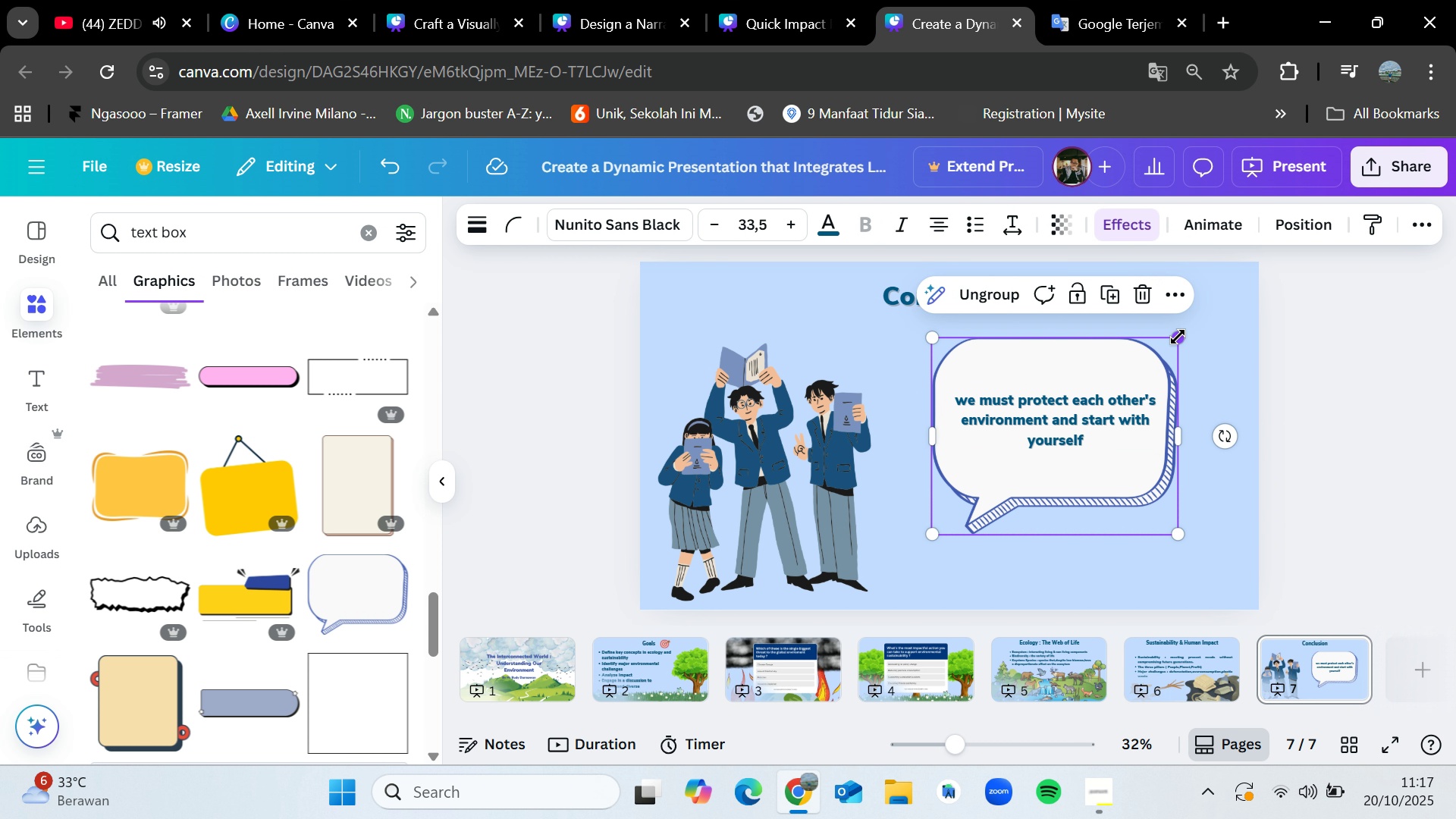 
left_click_drag(start_coordinate=[1178, 337], to_coordinate=[1245, 325])
 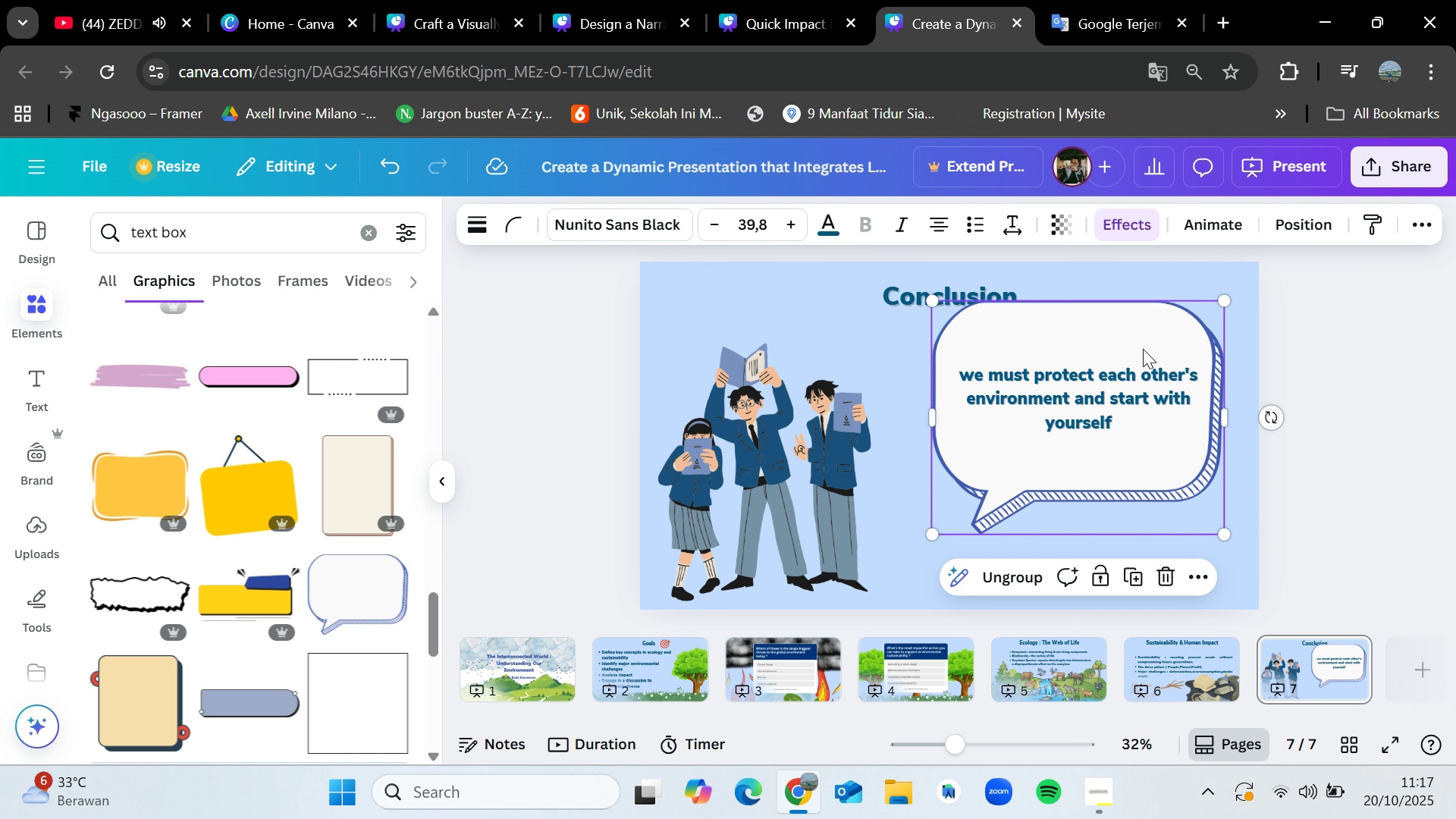 
left_click_drag(start_coordinate=[1148, 346], to_coordinate=[1124, 373])
 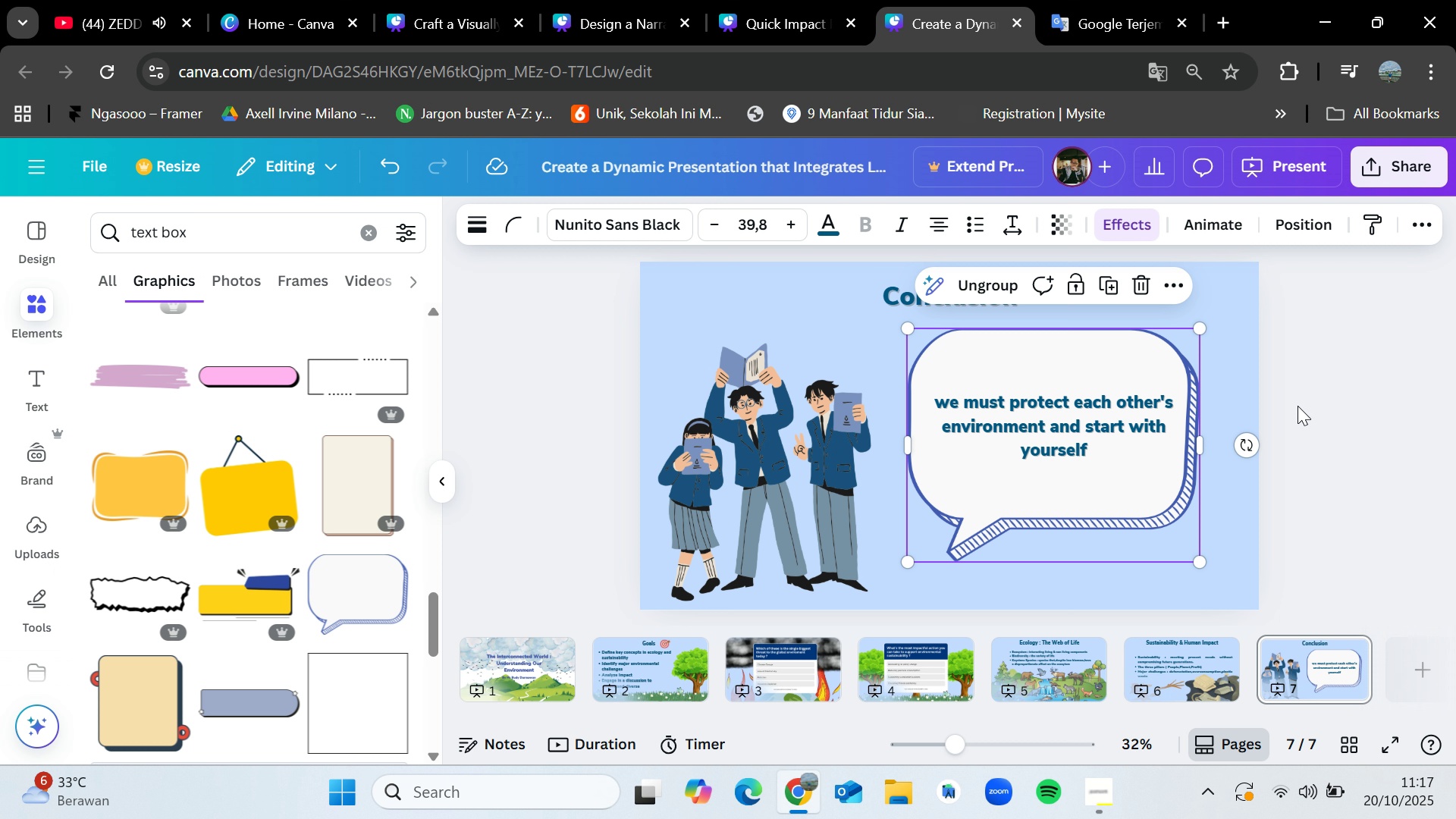 
left_click([1354, 408])
 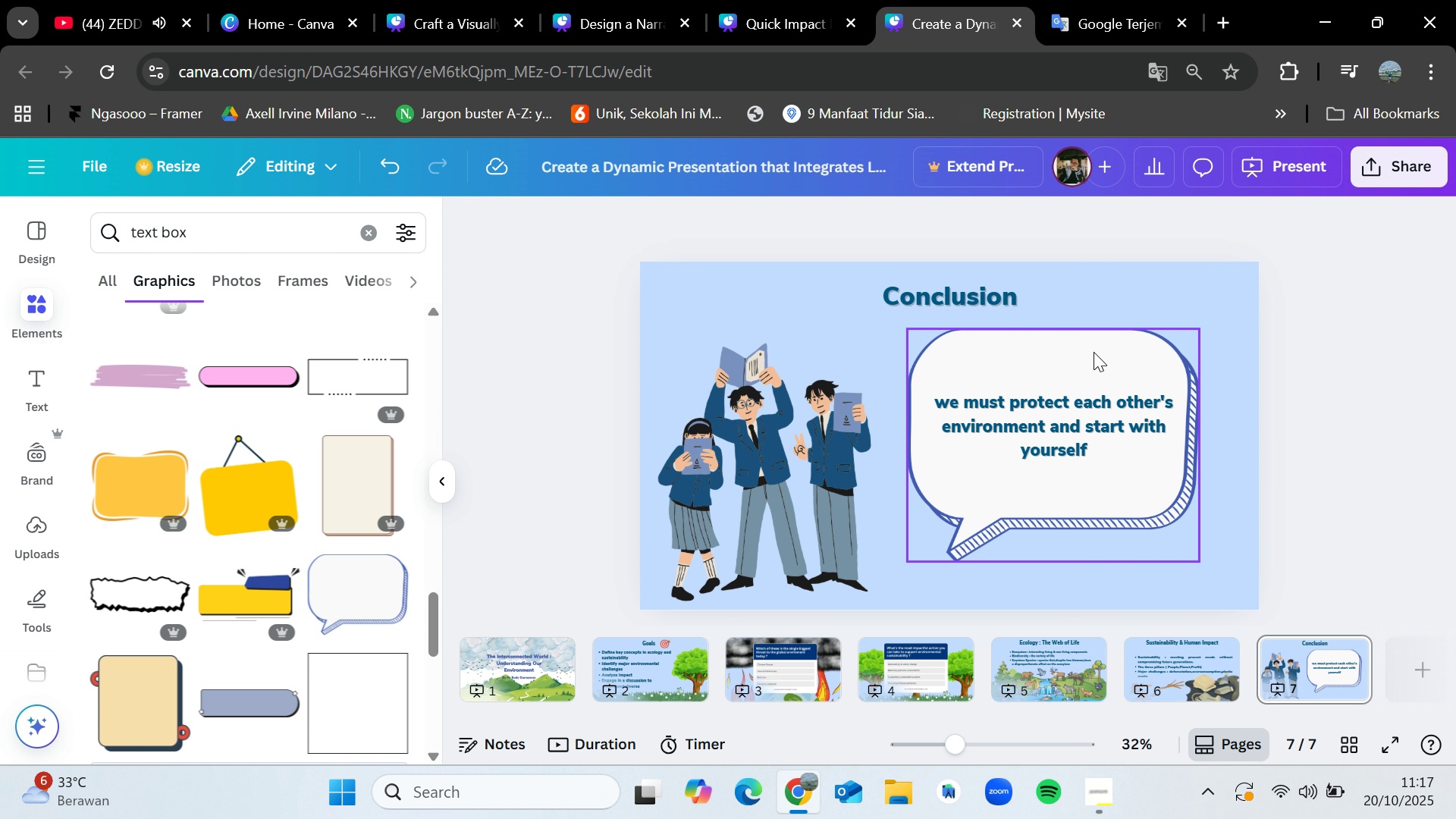 
left_click_drag(start_coordinate=[1094, 352], to_coordinate=[1103, 369])
 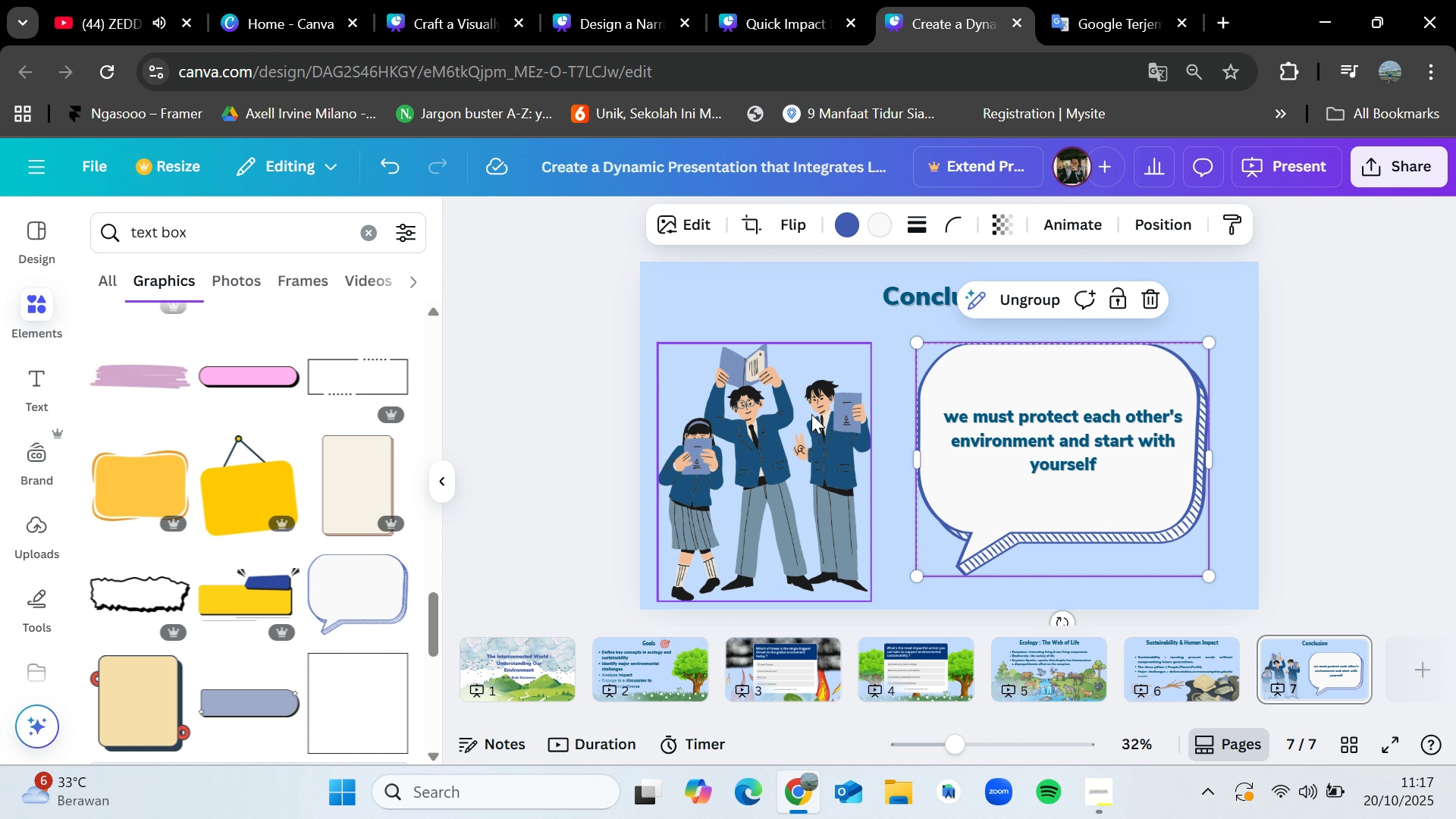 
left_click_drag(start_coordinate=[813, 422], to_coordinate=[811, 408])
 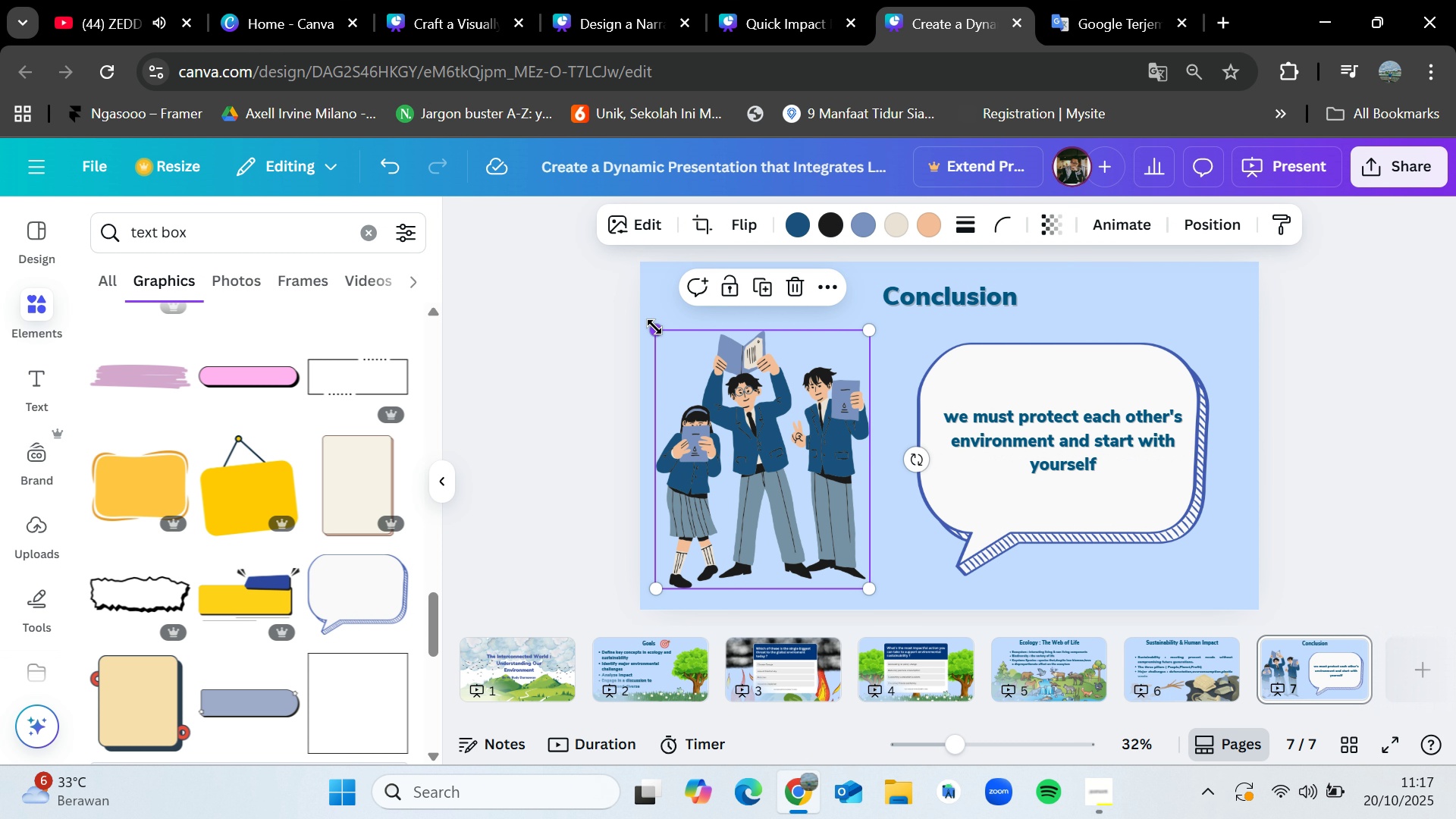 
left_click_drag(start_coordinate=[654, 327], to_coordinate=[604, 290])
 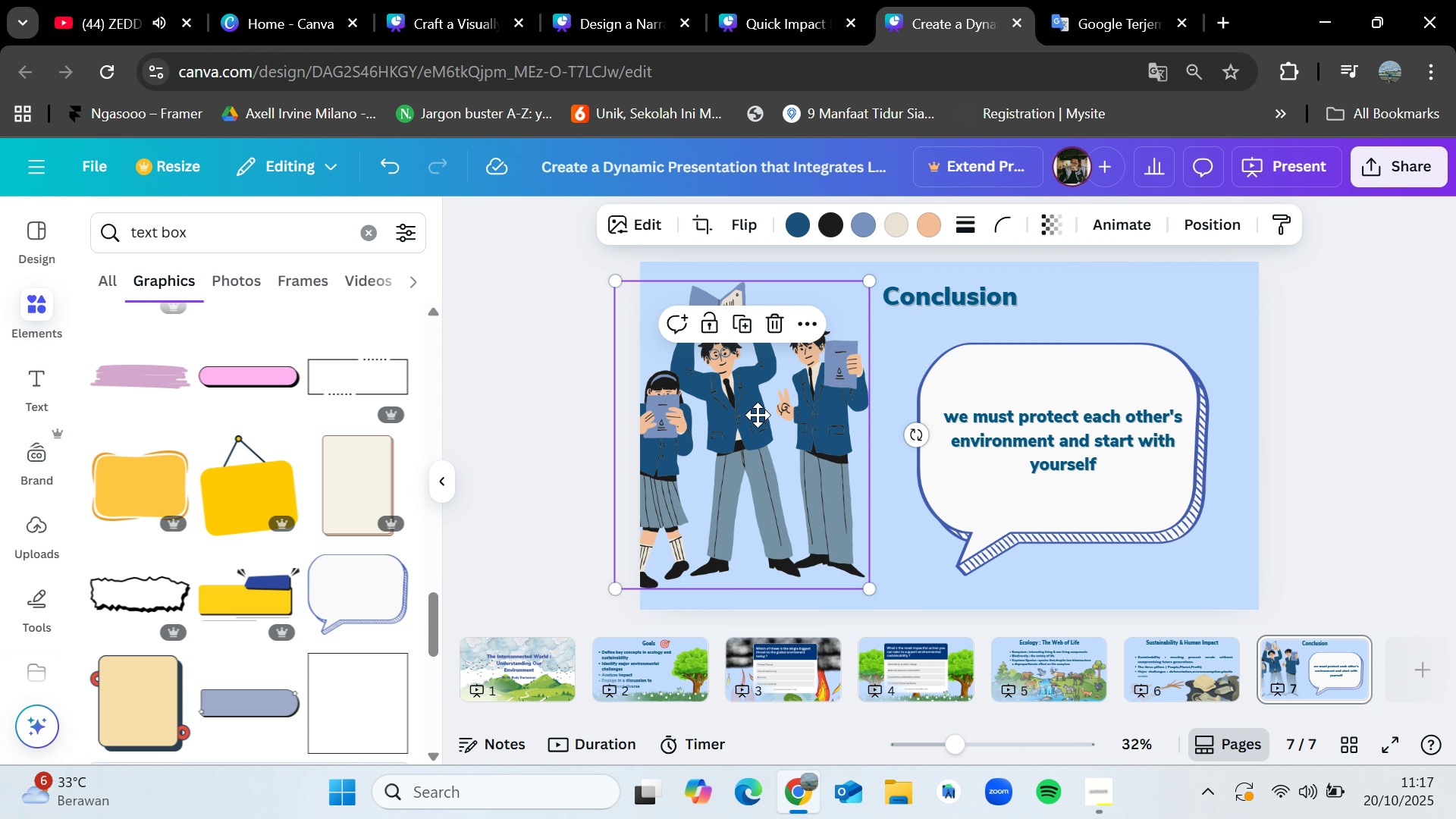 
left_click_drag(start_coordinate=[752, 409], to_coordinate=[787, 431])
 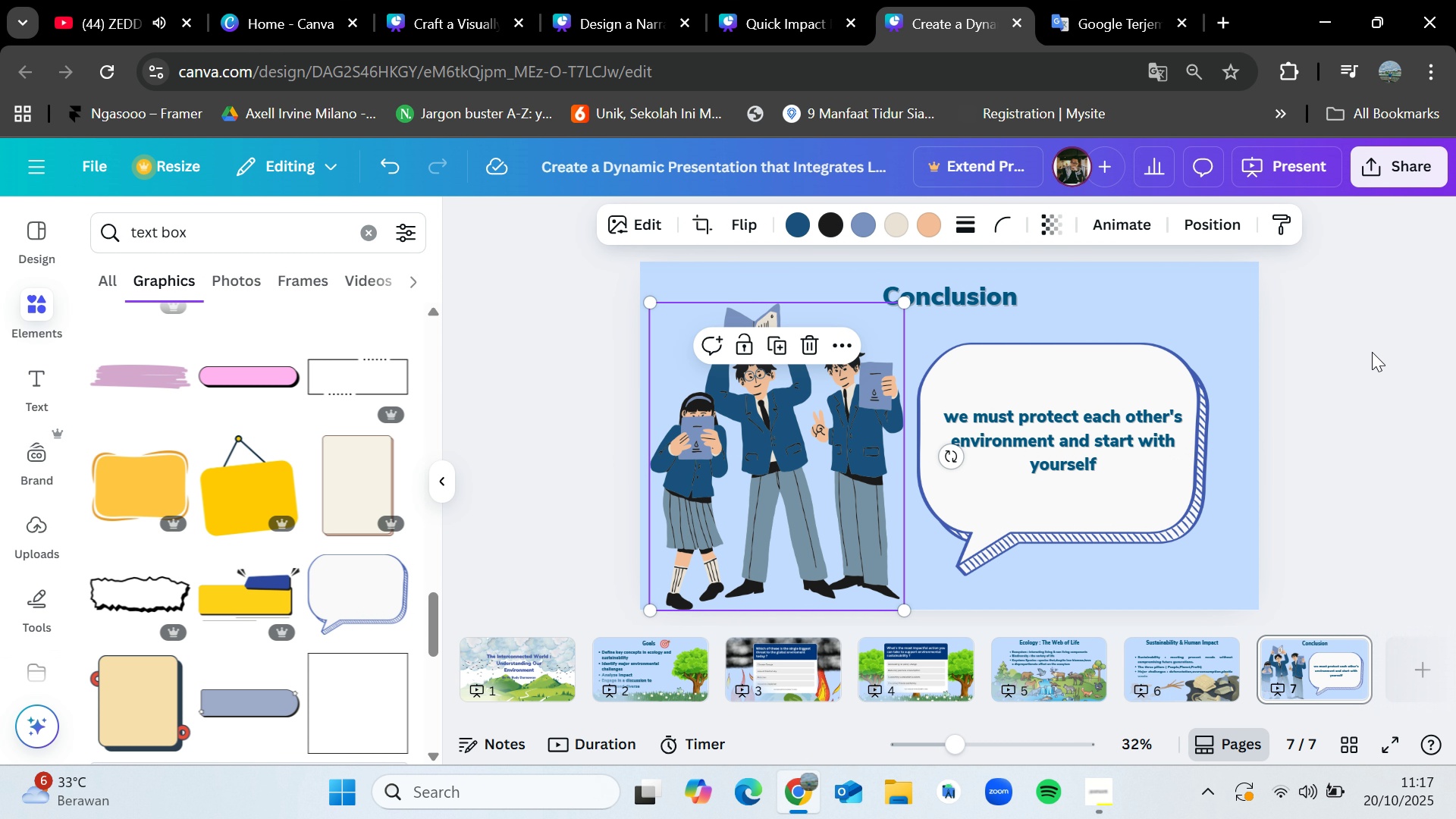 
left_click([1372, 352])
 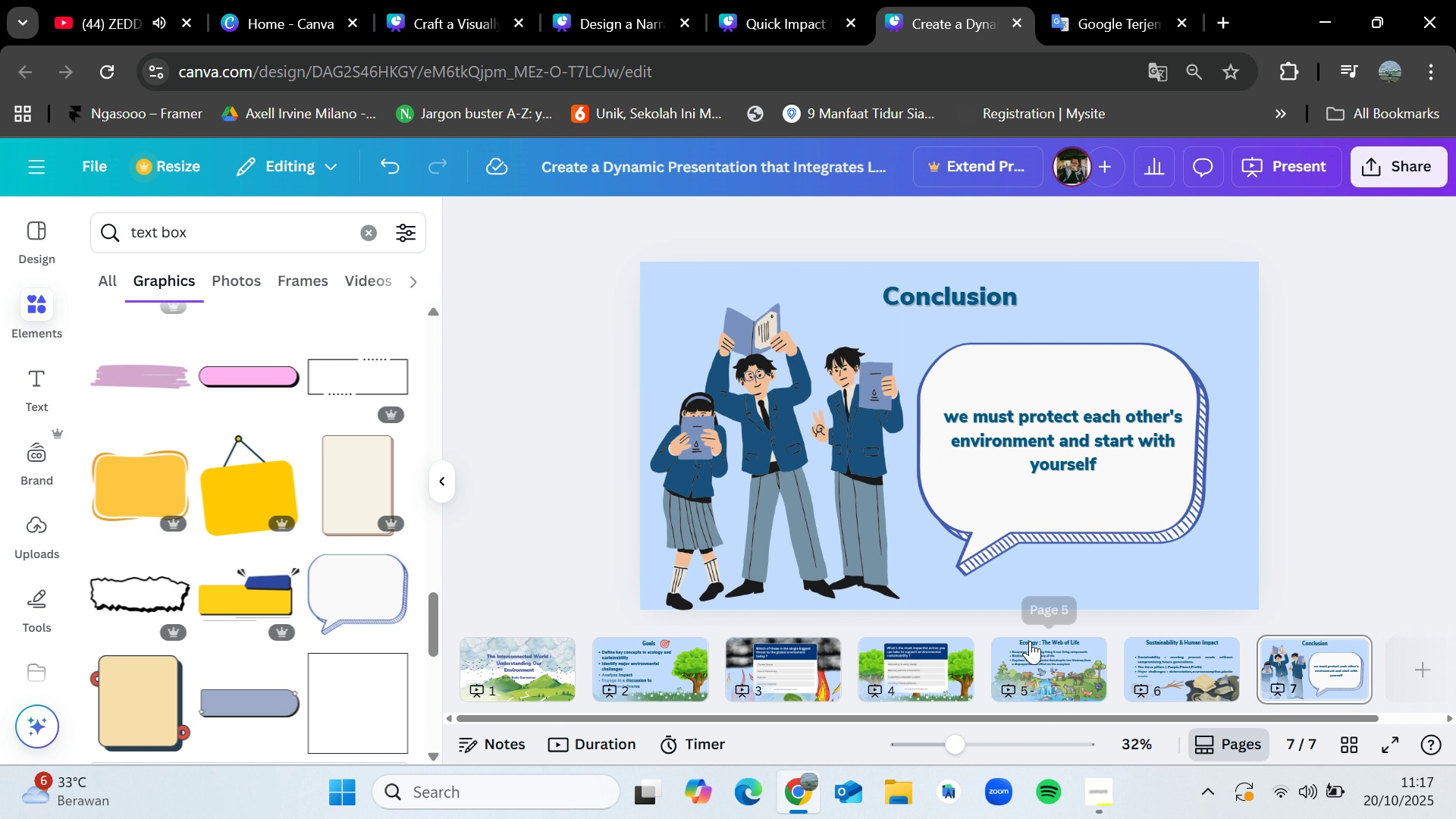 
left_click([946, 661])
 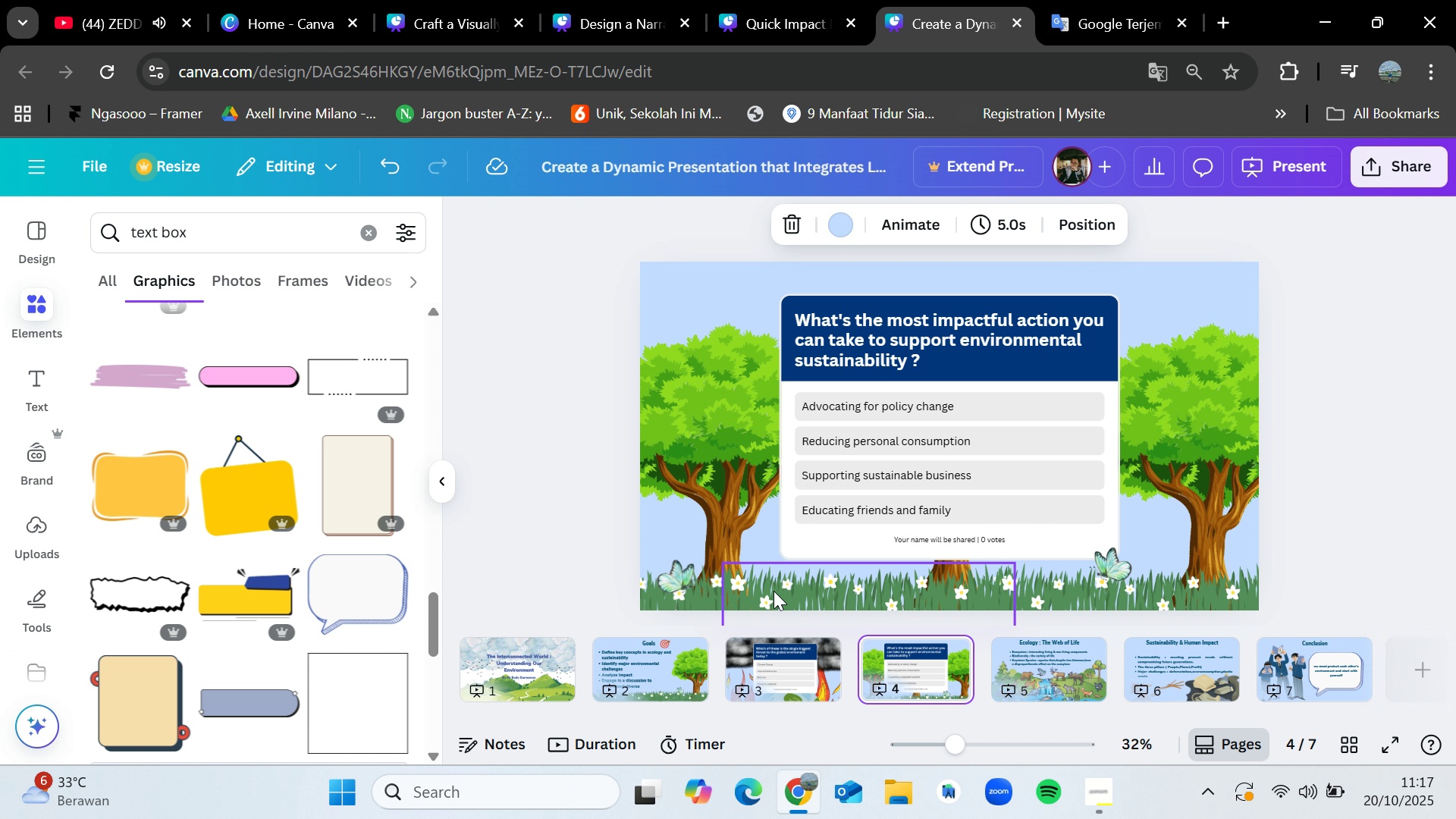 
left_click([692, 591])
 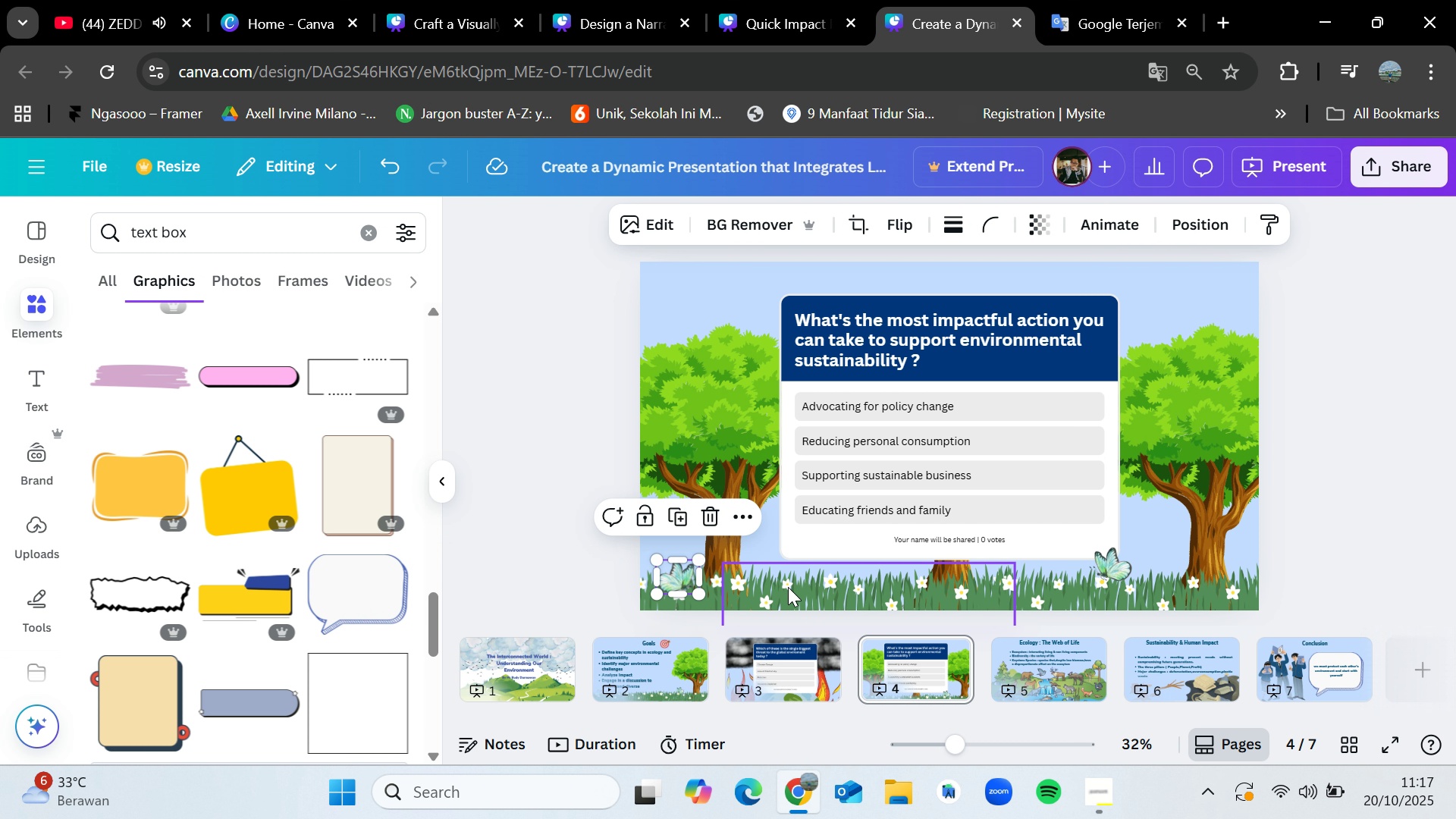 
left_click([788, 587])
 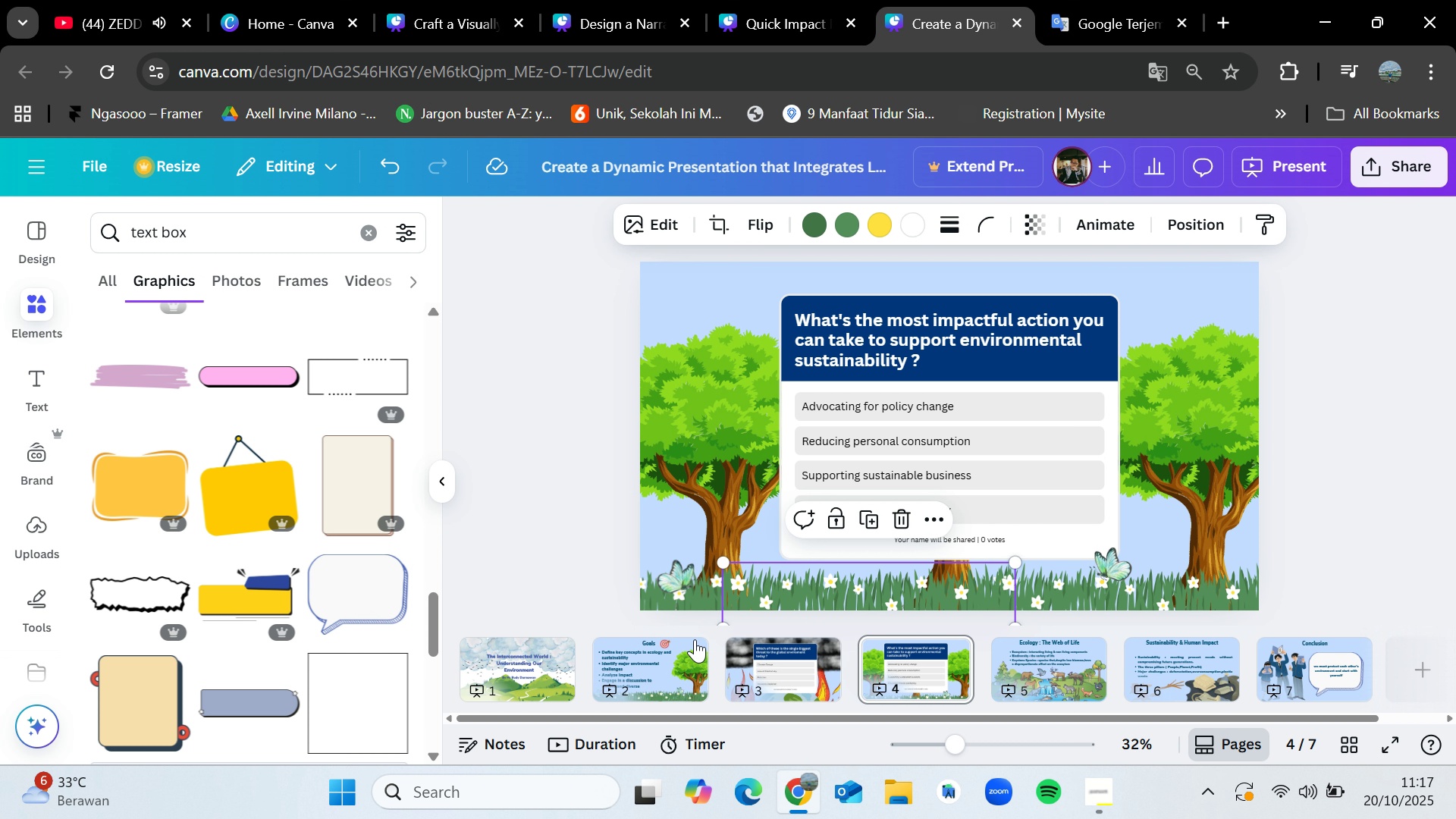 
left_click([695, 639])
 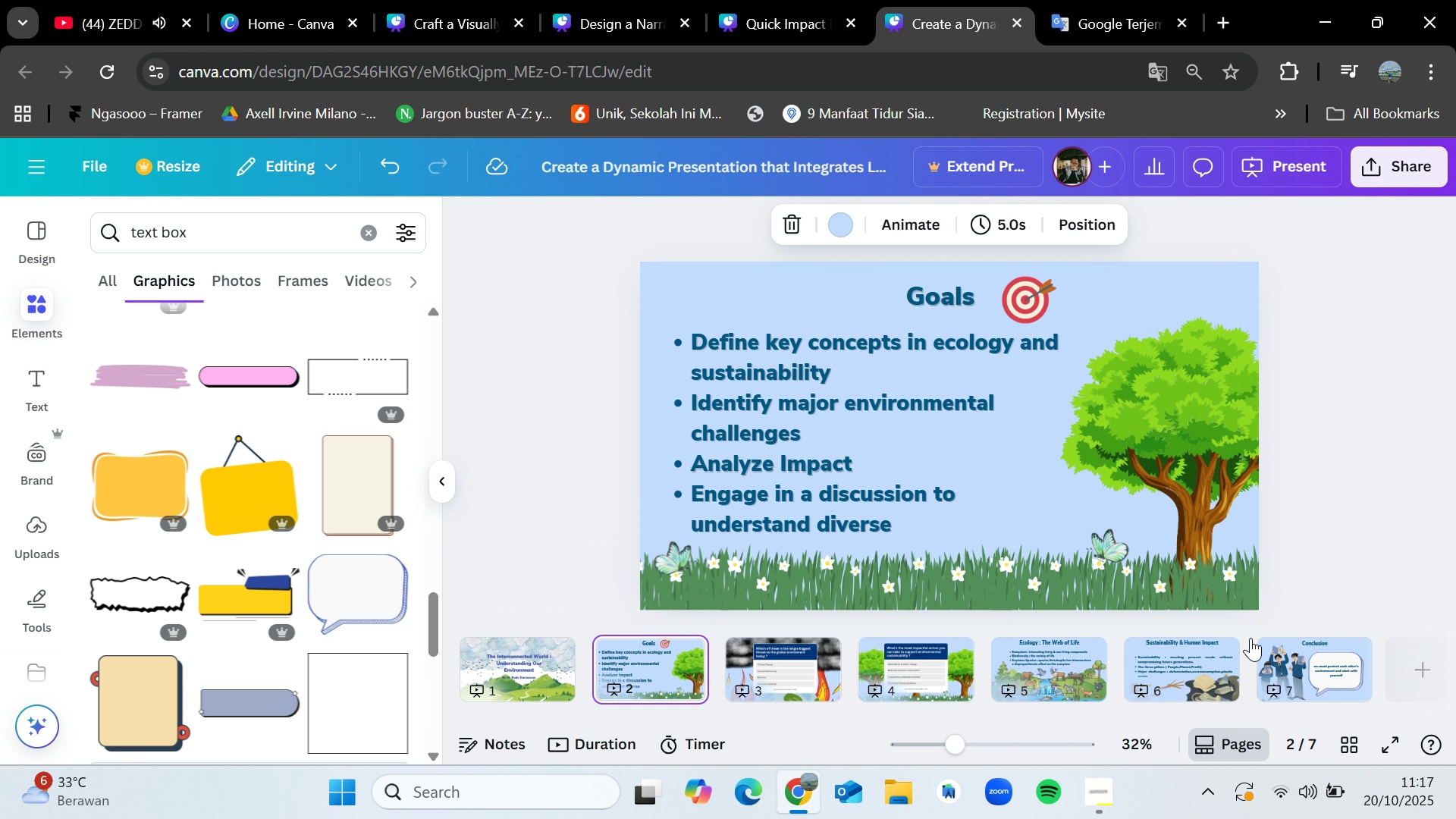 
left_click([1279, 652])
 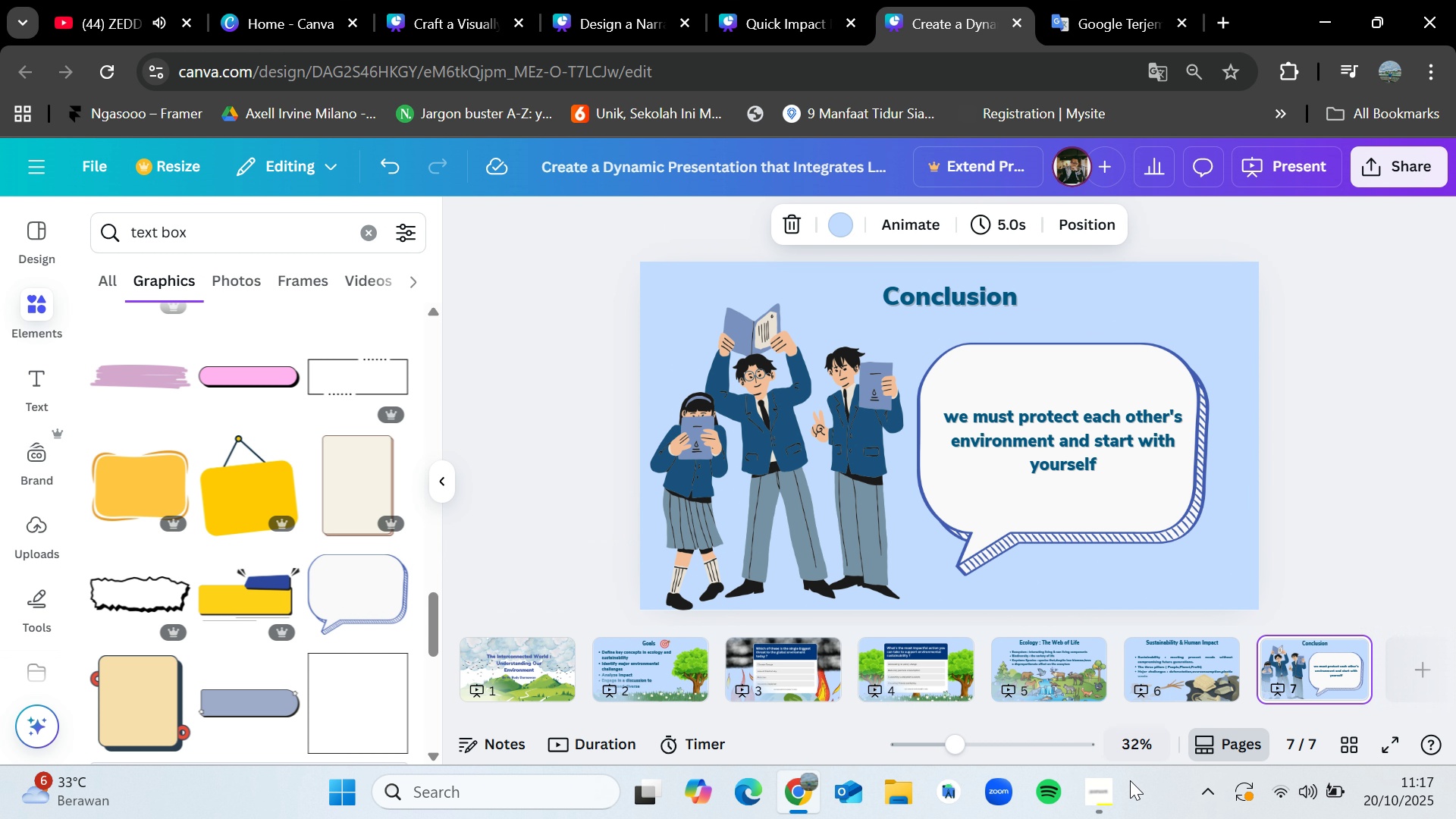 
left_click([1105, 789])